 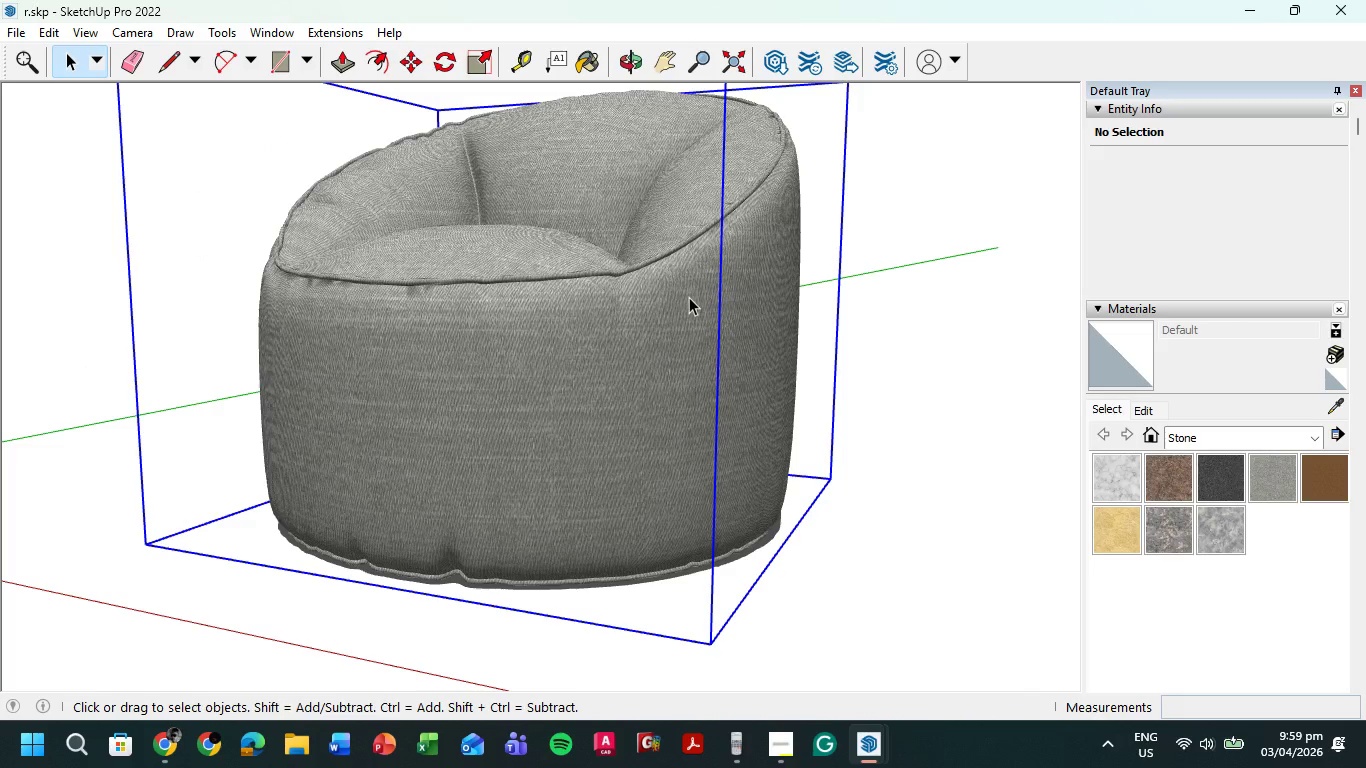 
key(Control+C)
 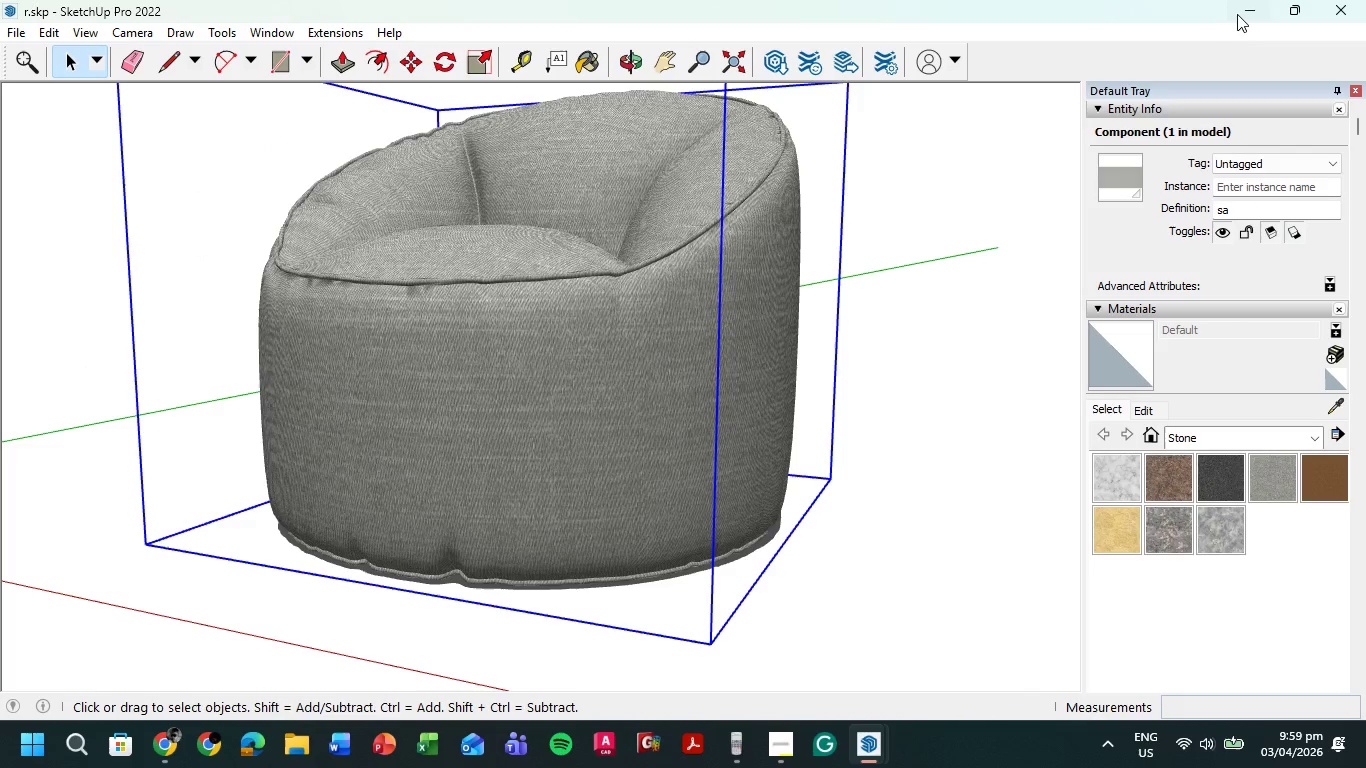 
left_click([1252, 10])
 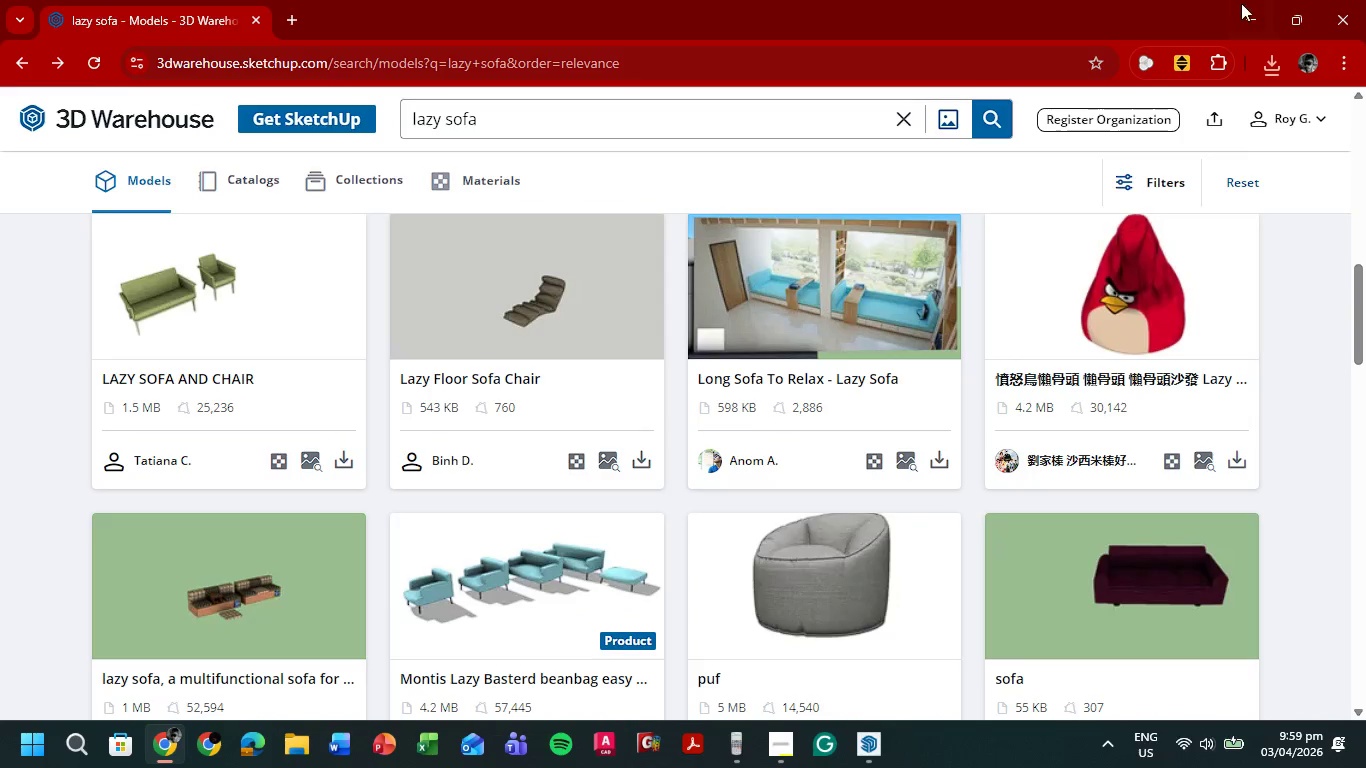 
left_click([1247, 4])
 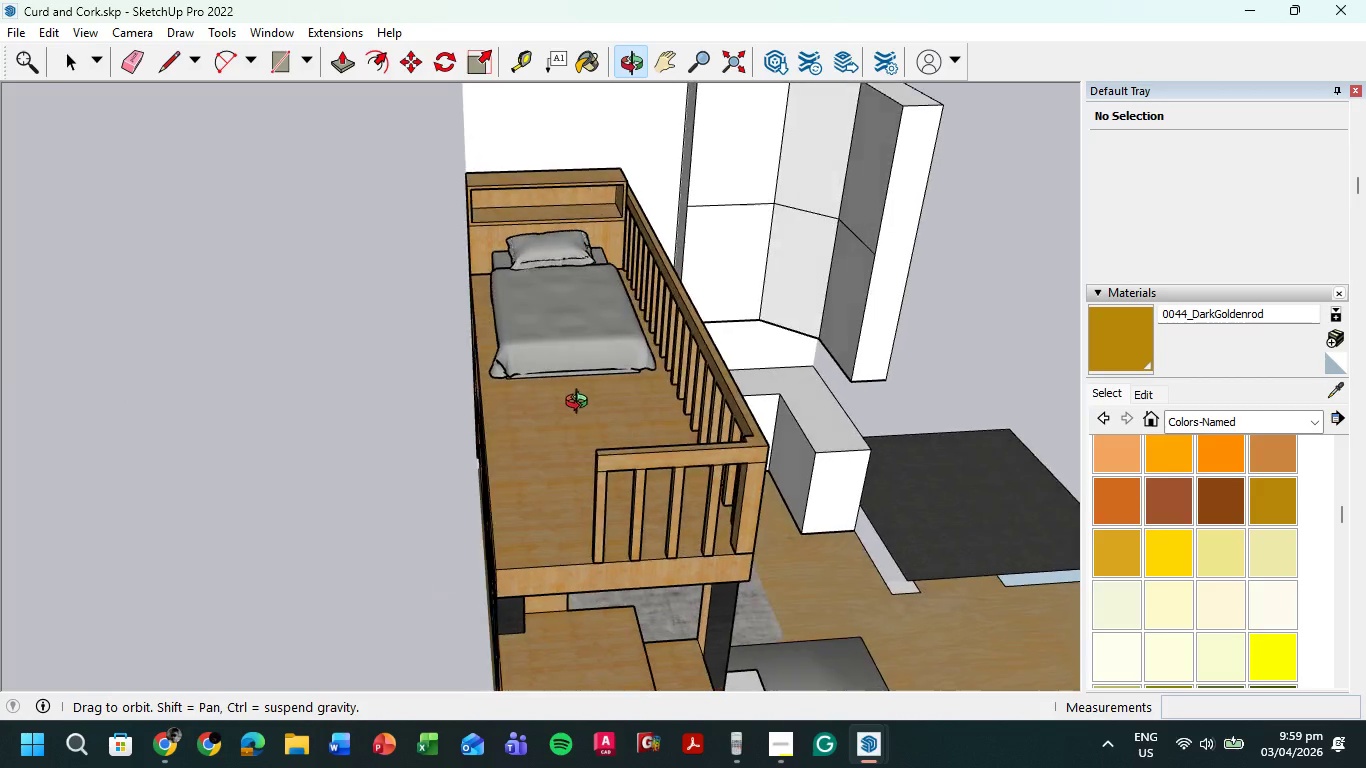 
key(Control+V)
 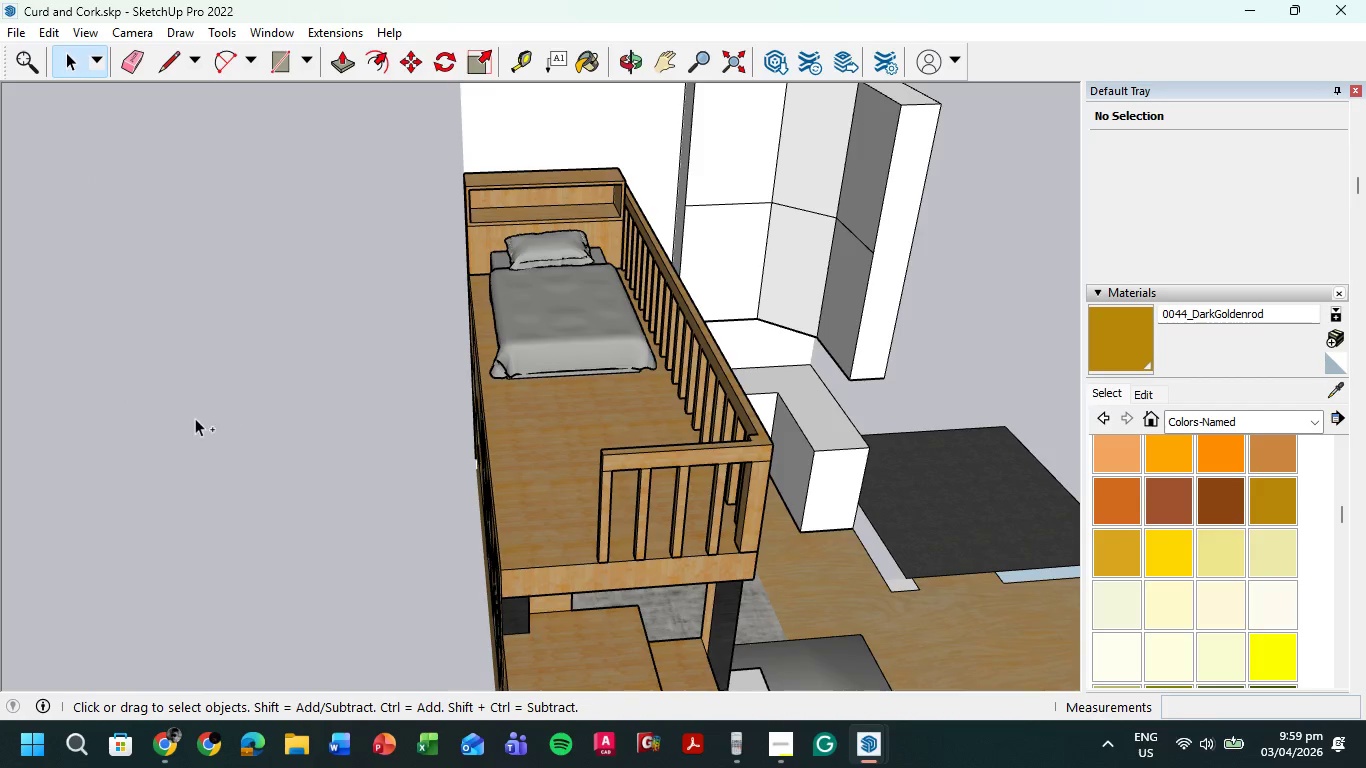 
left_click([167, 426])
 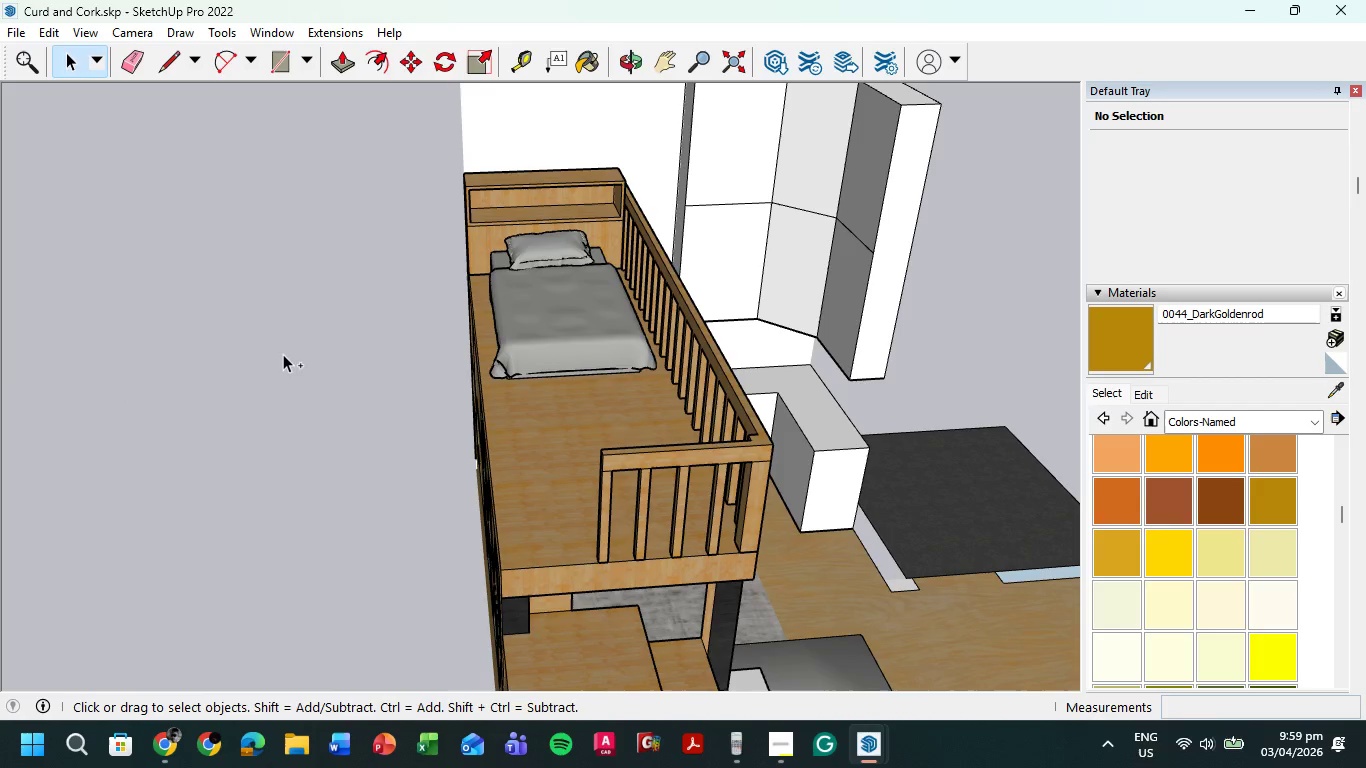 
scroll: coordinate [318, 359], scroll_direction: down, amount: 38.0
 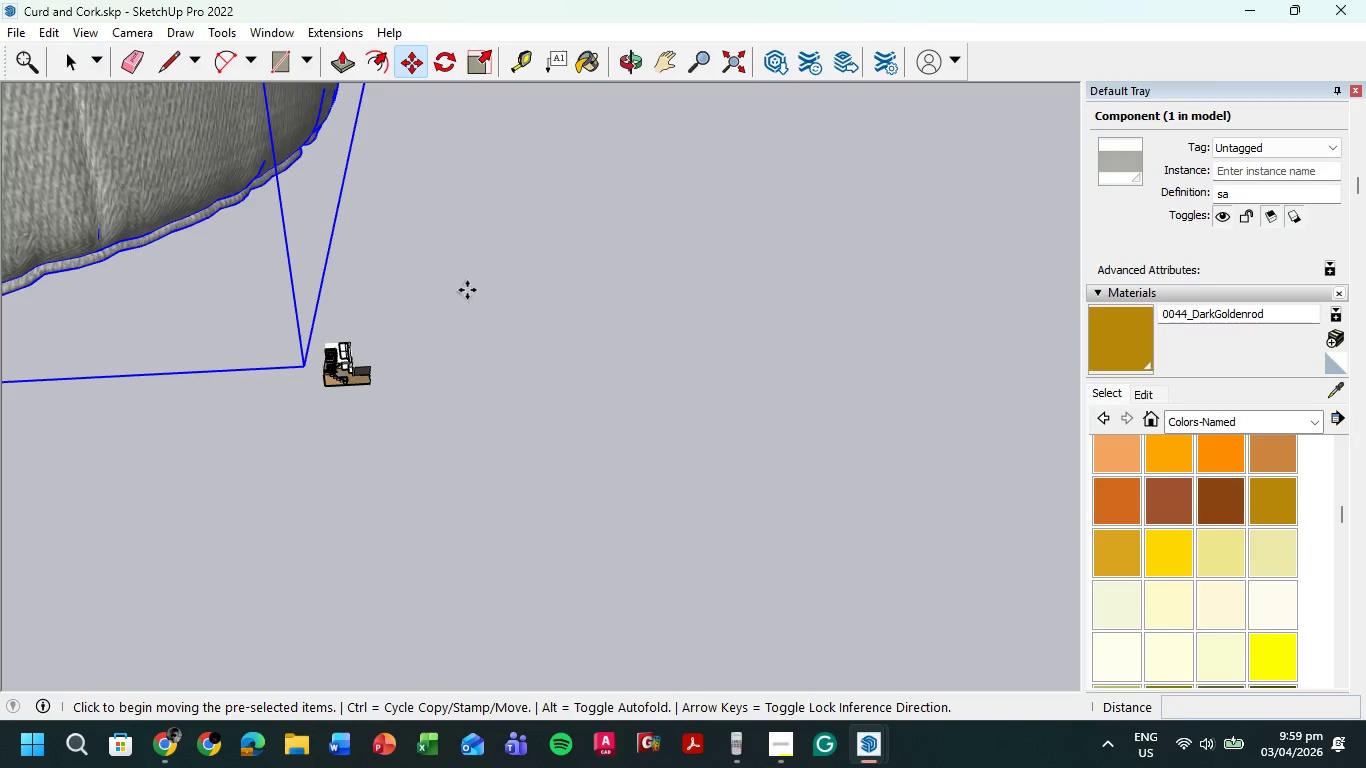 
hold_key(key=ShiftLeft, duration=0.55)
 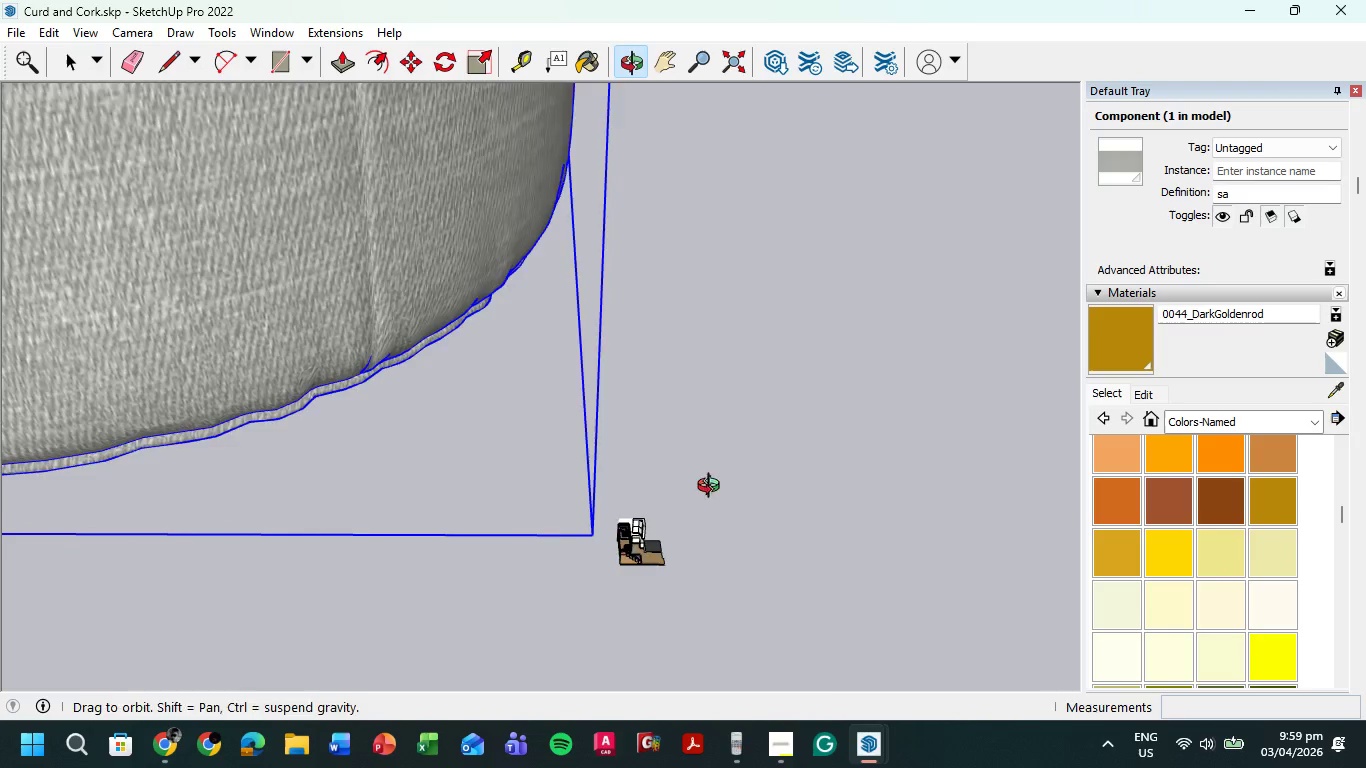 
scroll: coordinate [609, 424], scroll_direction: down, amount: 22.0
 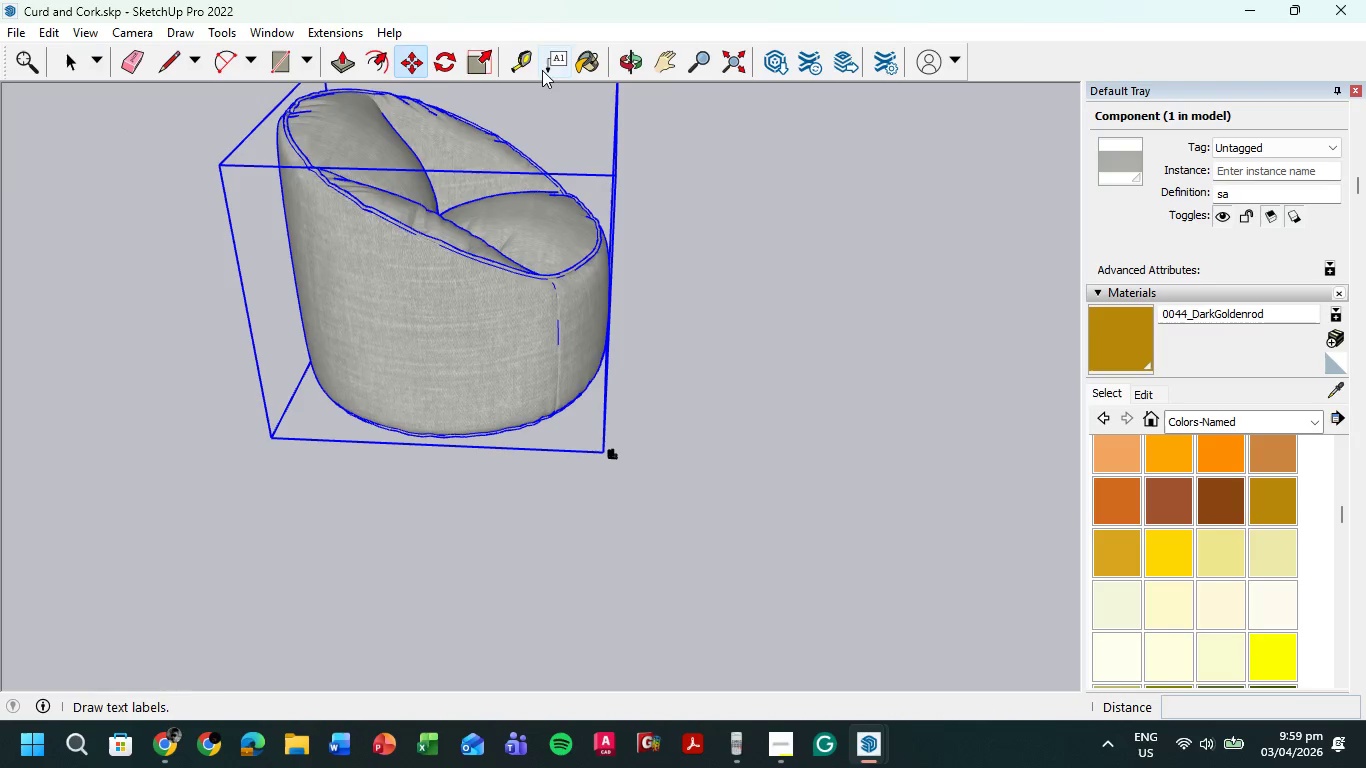 
mouse_move([411, 57])
 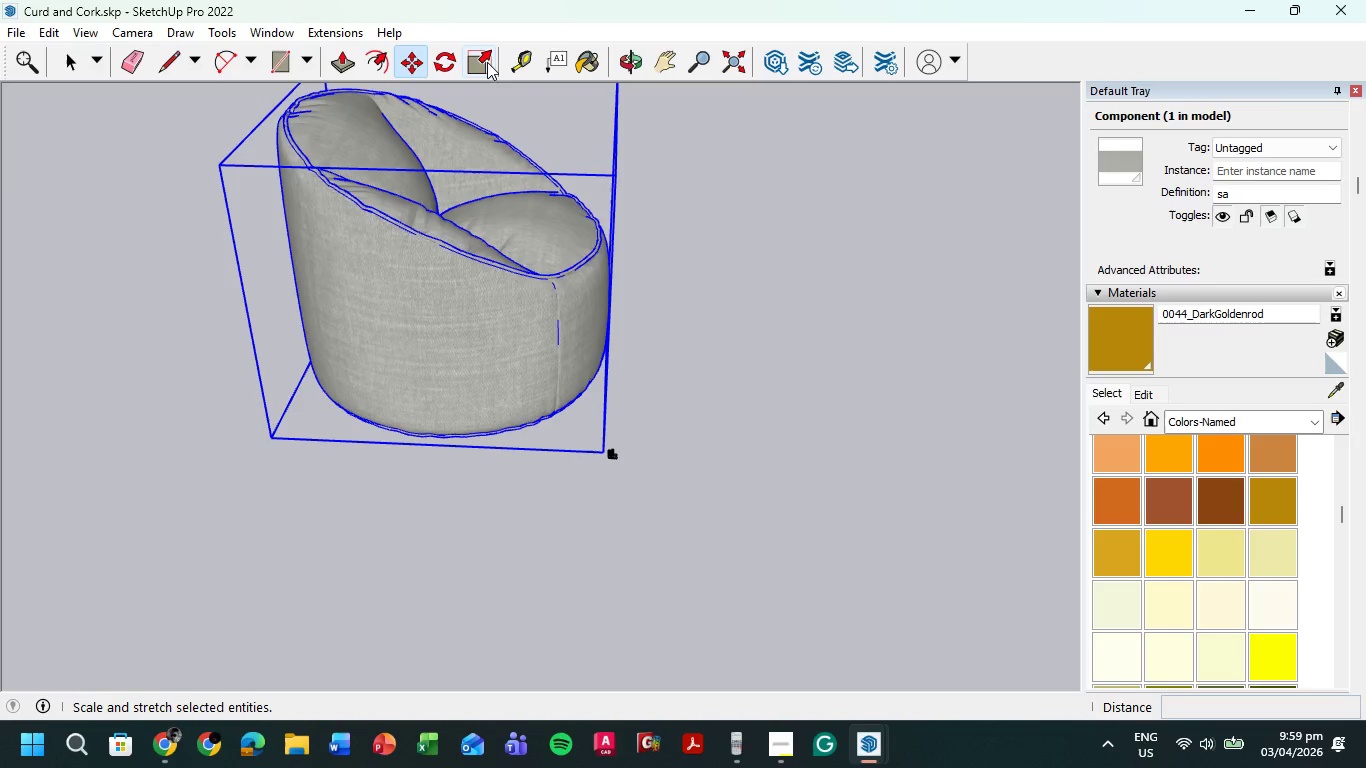 
left_click([485, 61])
 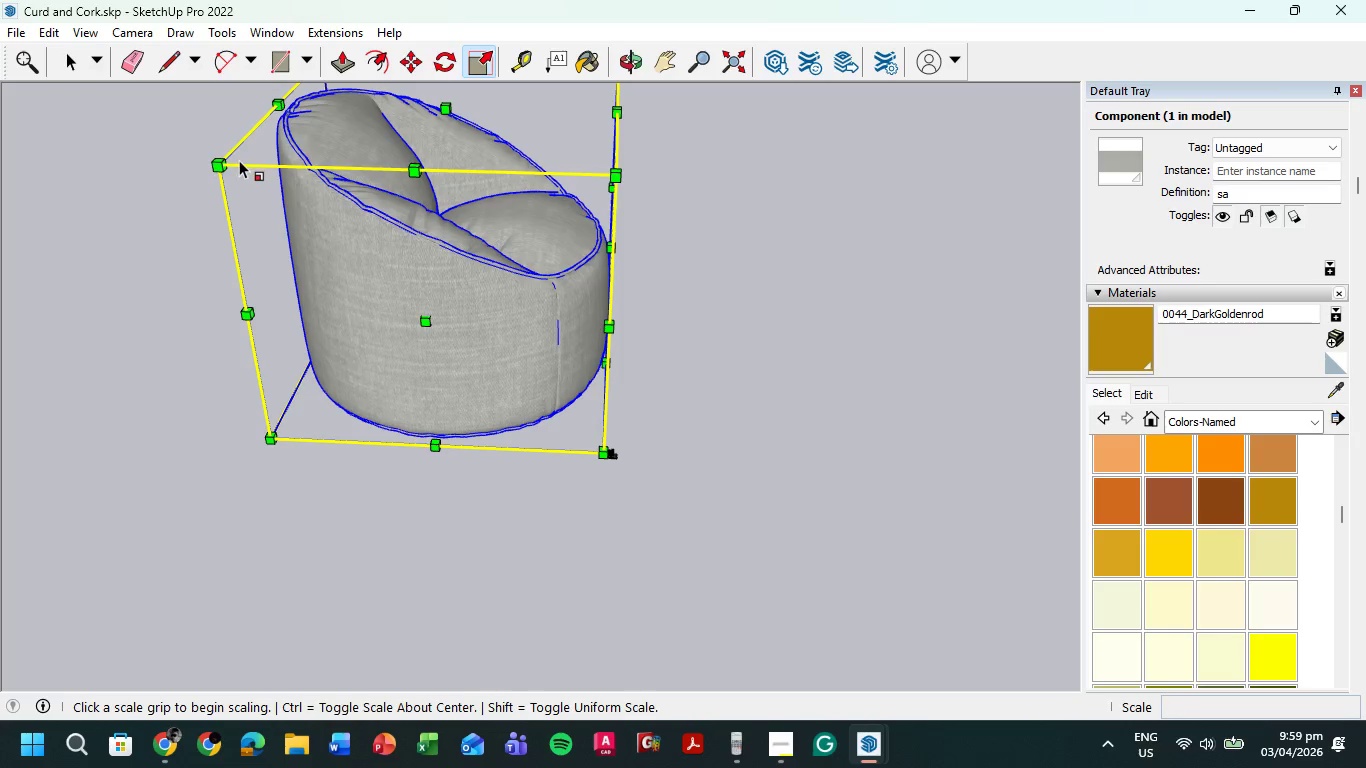 
left_click([221, 165])
 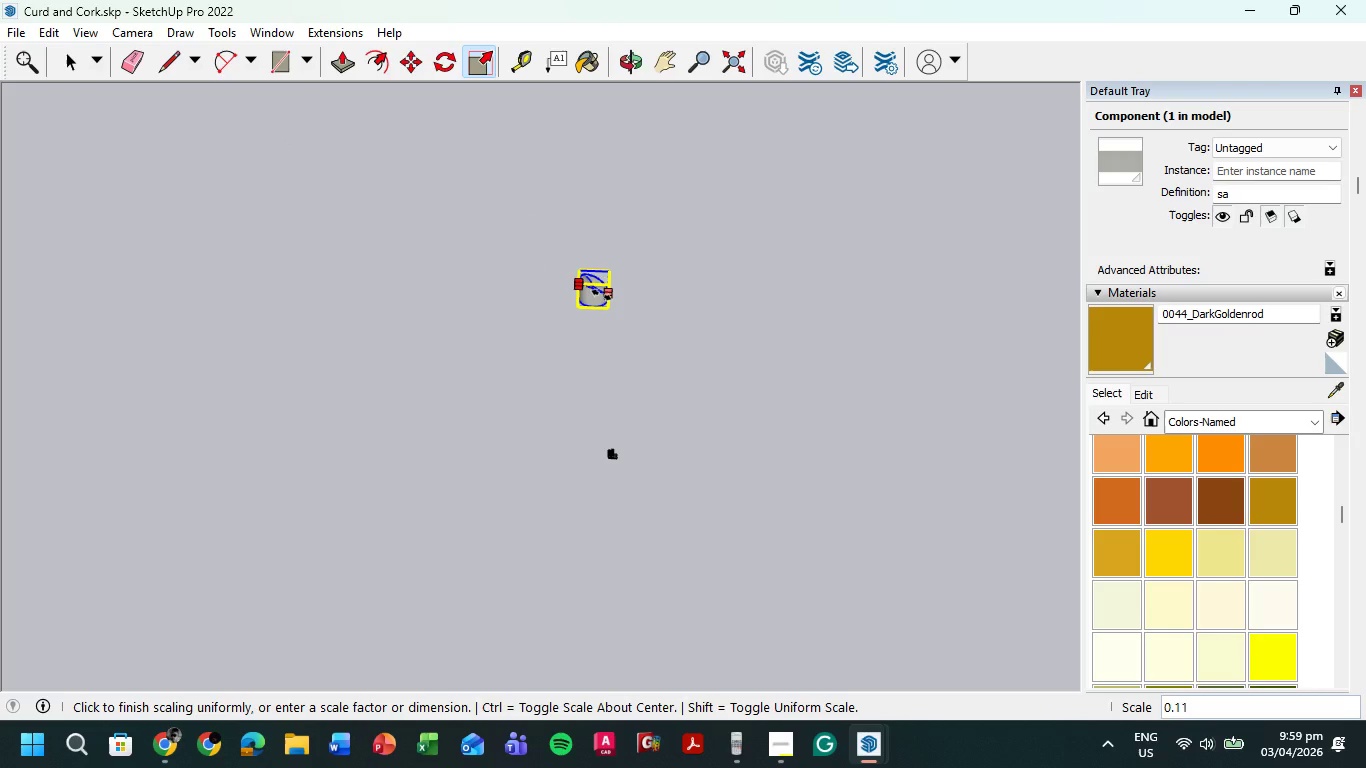 
left_click([602, 295])
 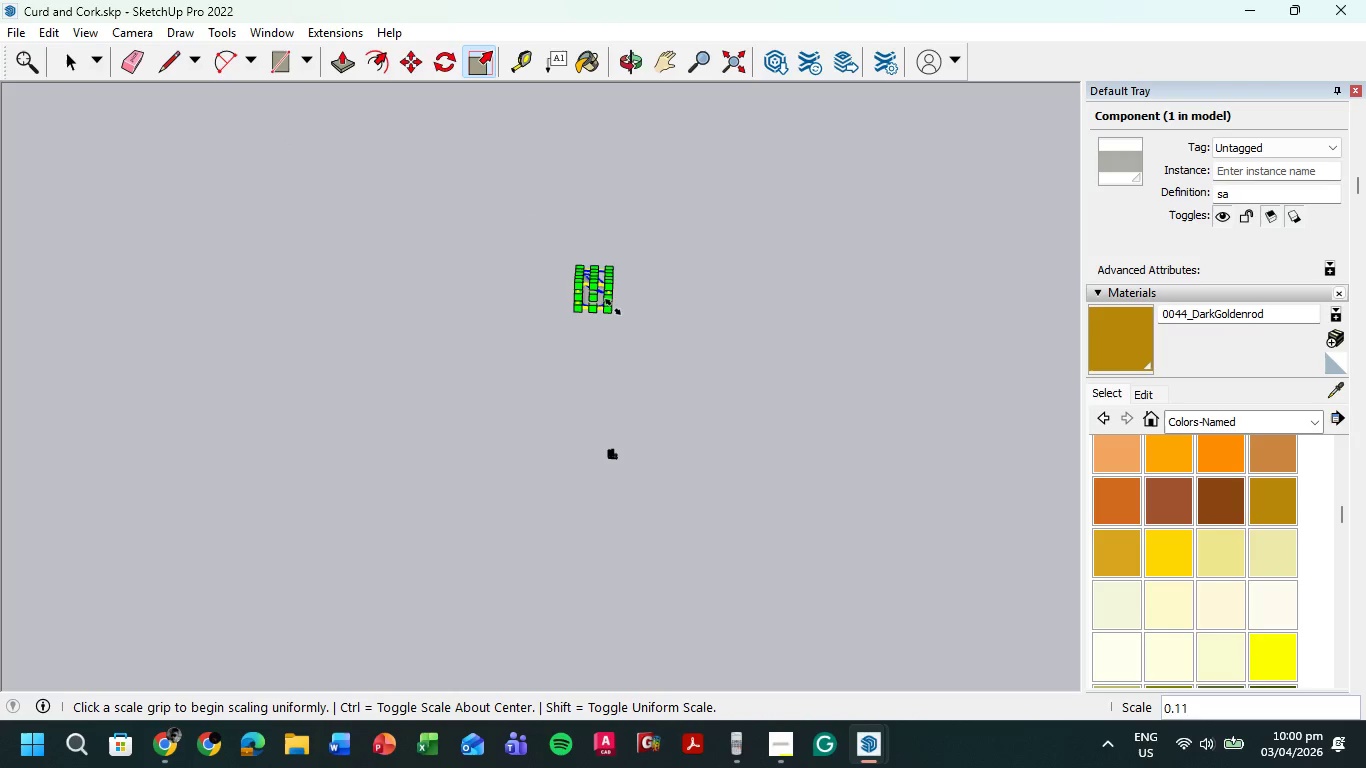 
scroll: coordinate [612, 307], scroll_direction: up, amount: 6.0
 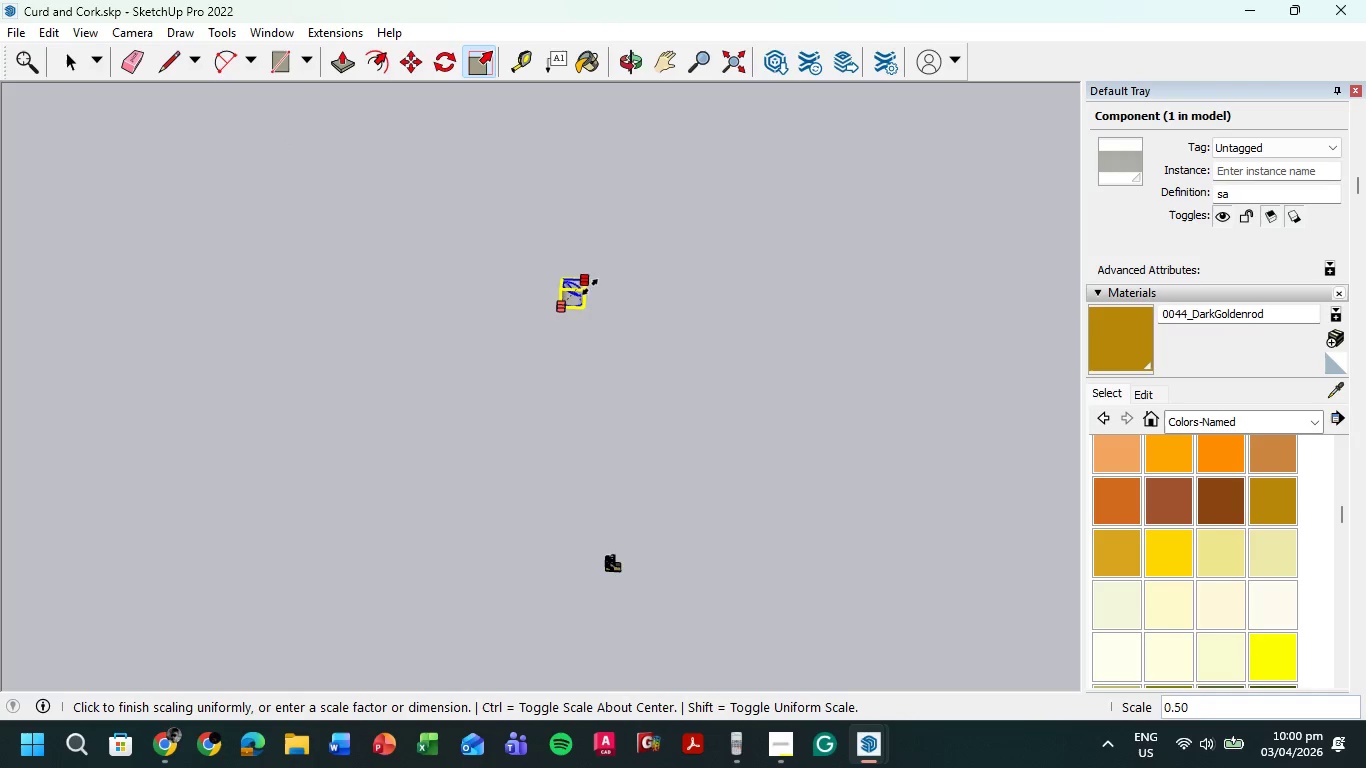 
left_click([582, 301])
 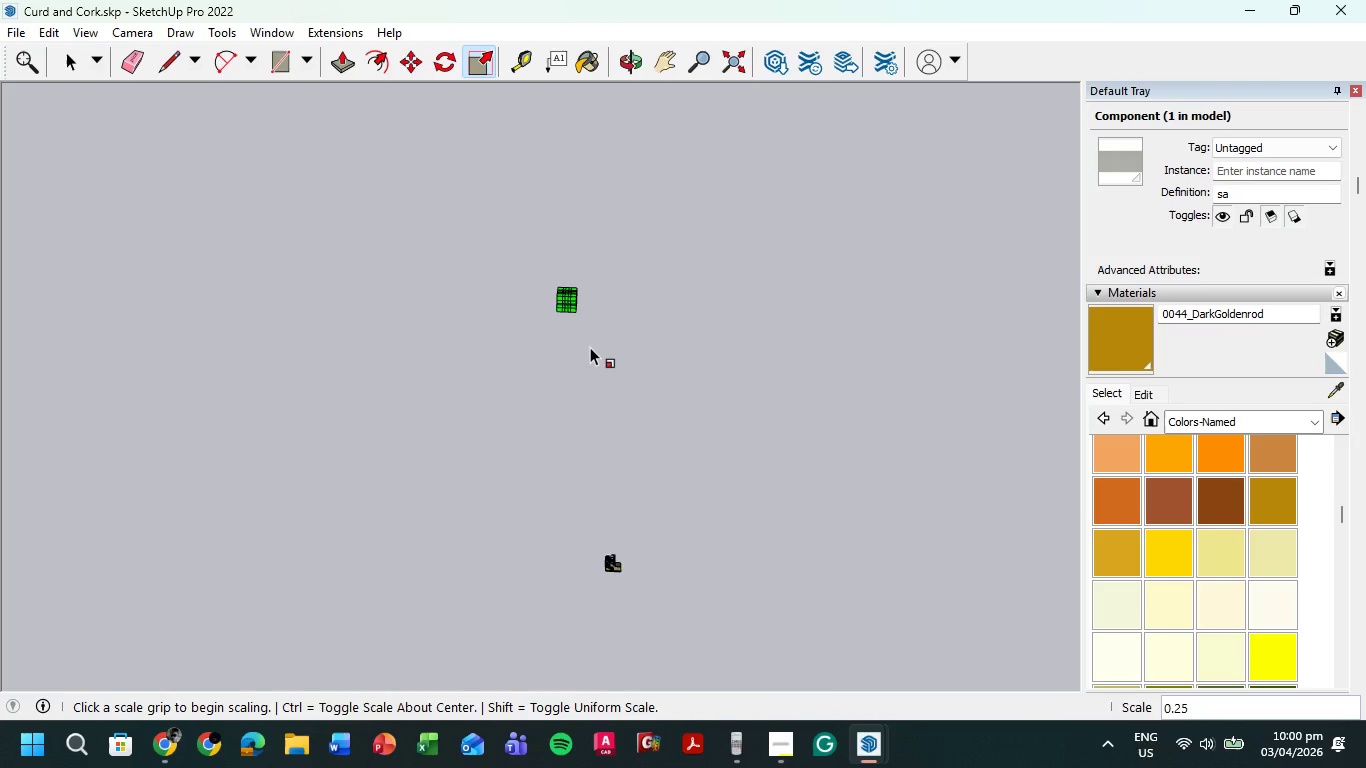 
key(M)
 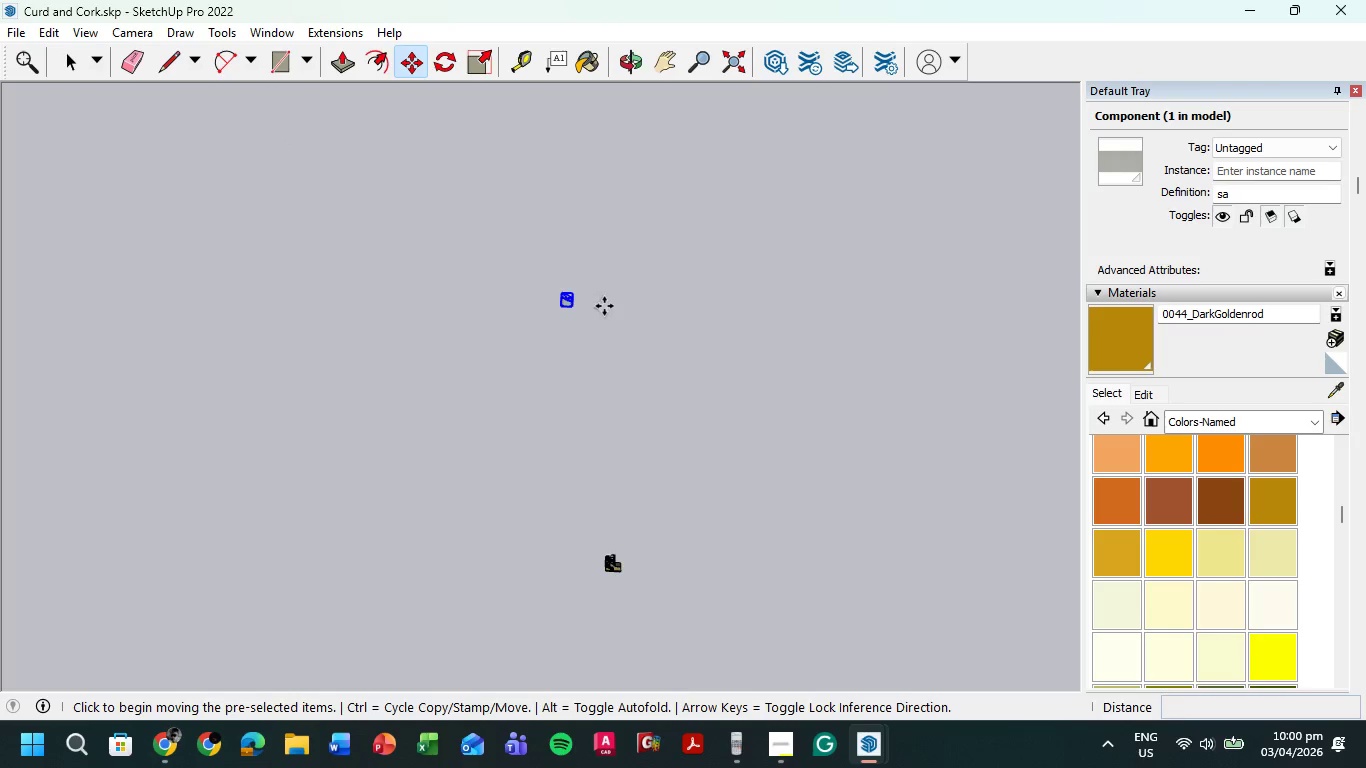 
left_click([604, 305])
 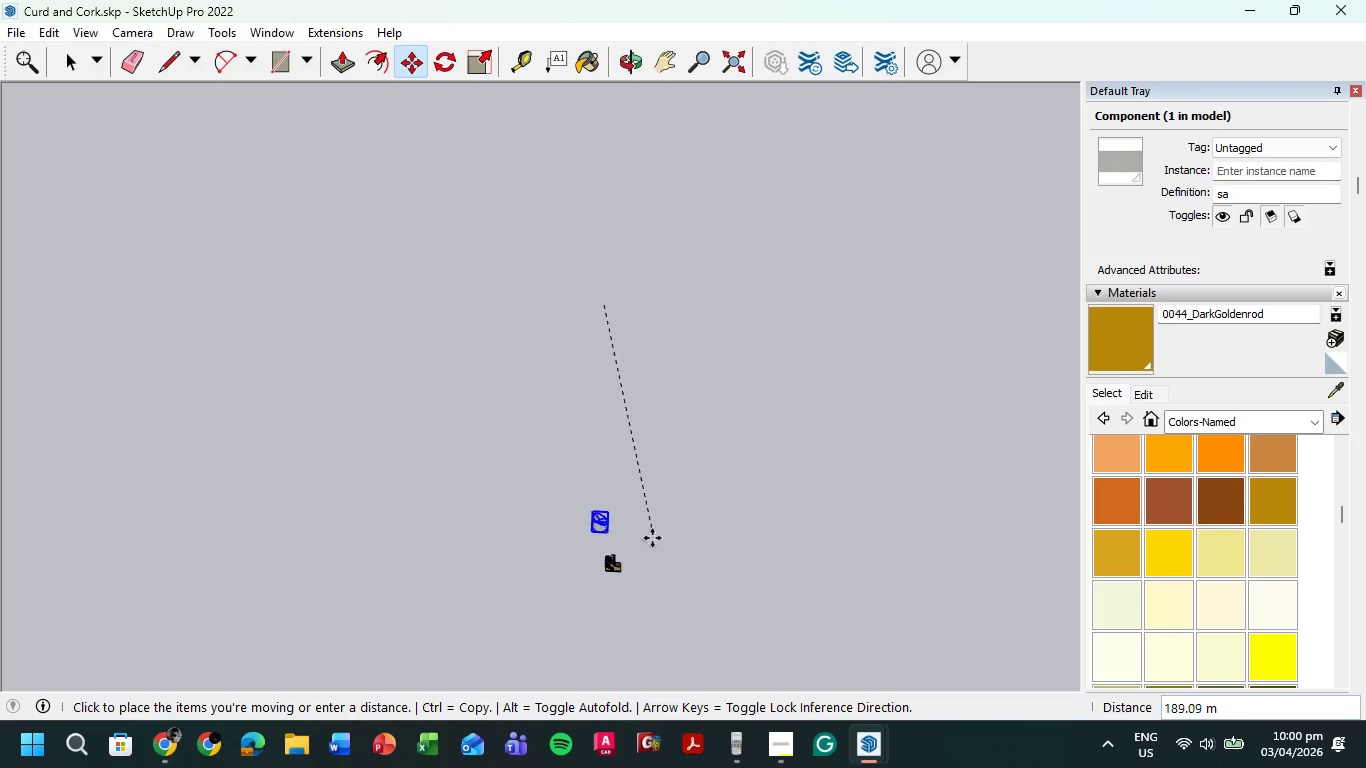 
left_click_drag(start_coordinate=[592, 434], to_coordinate=[599, 438])
 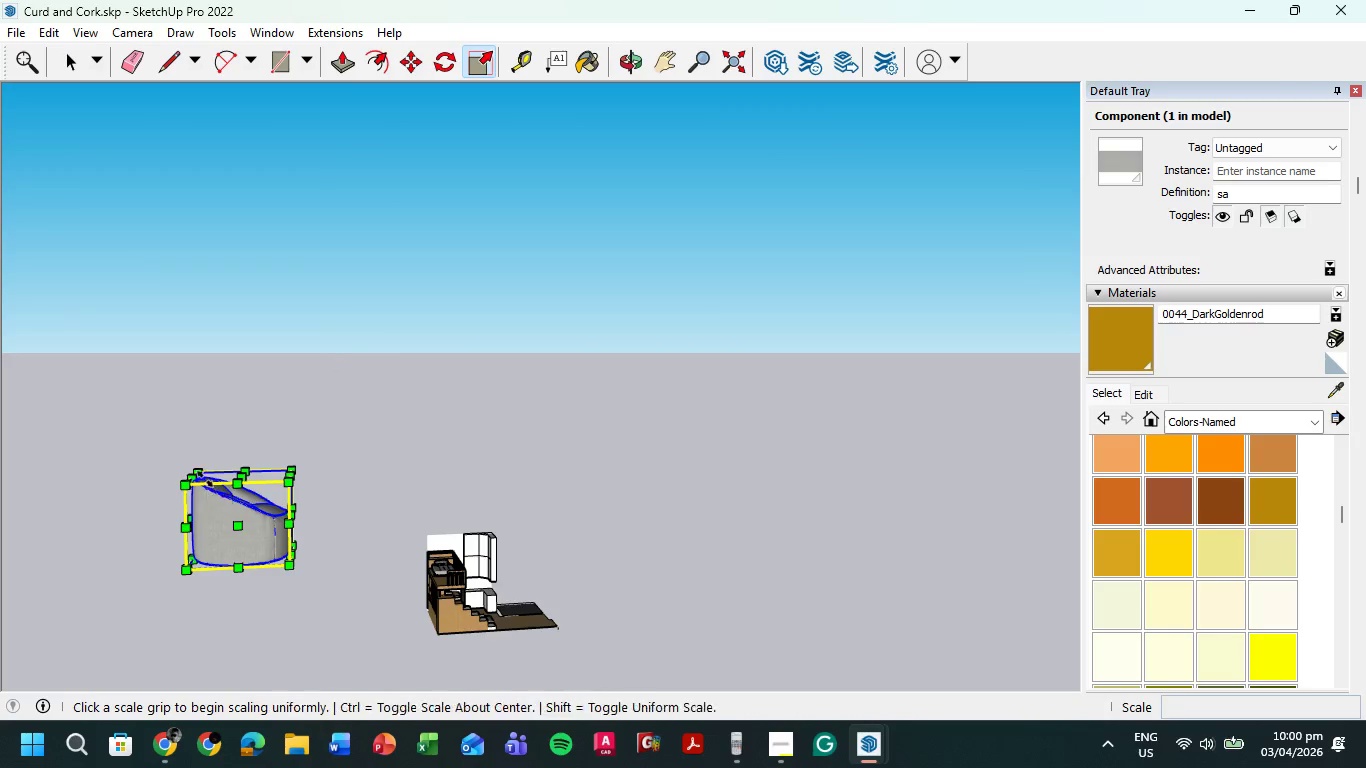 
scroll: coordinate [624, 462], scroll_direction: up, amount: 19.0
 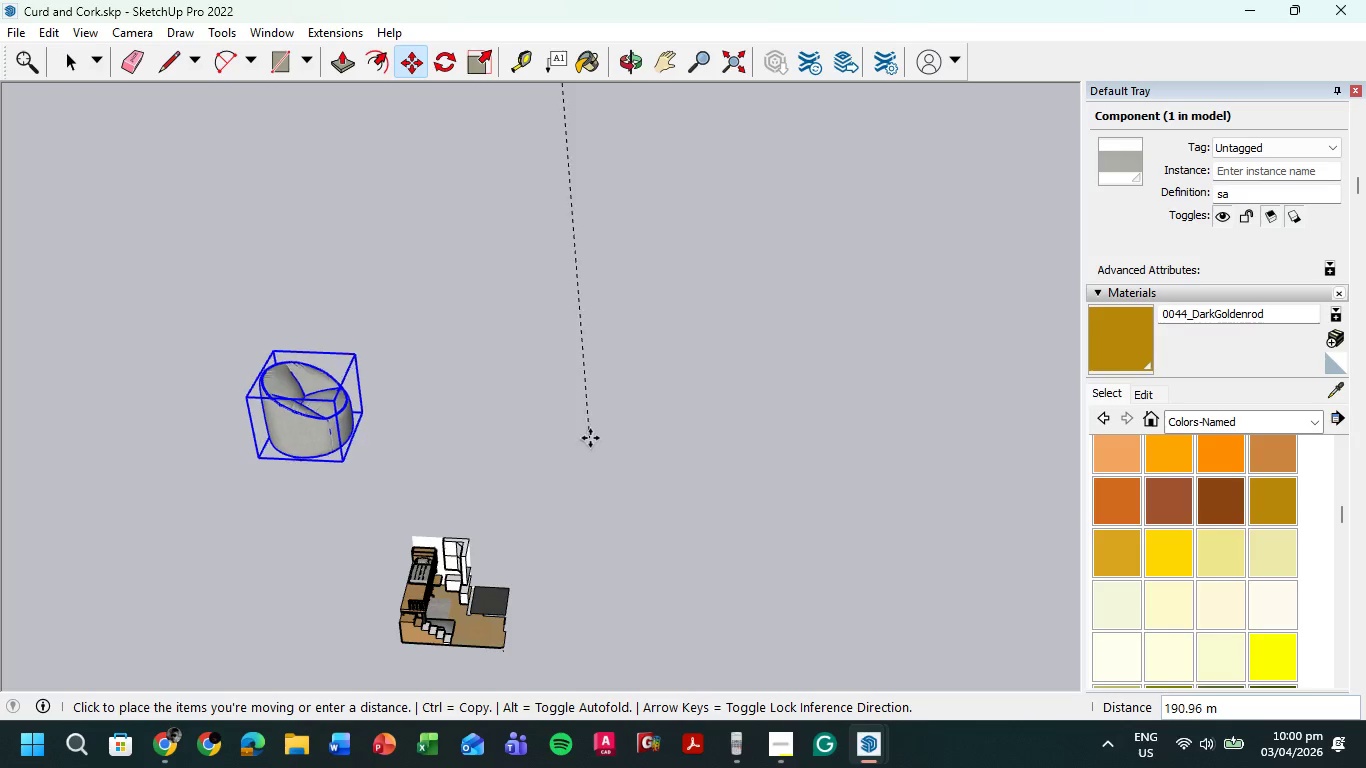 
left_click([203, 468])
 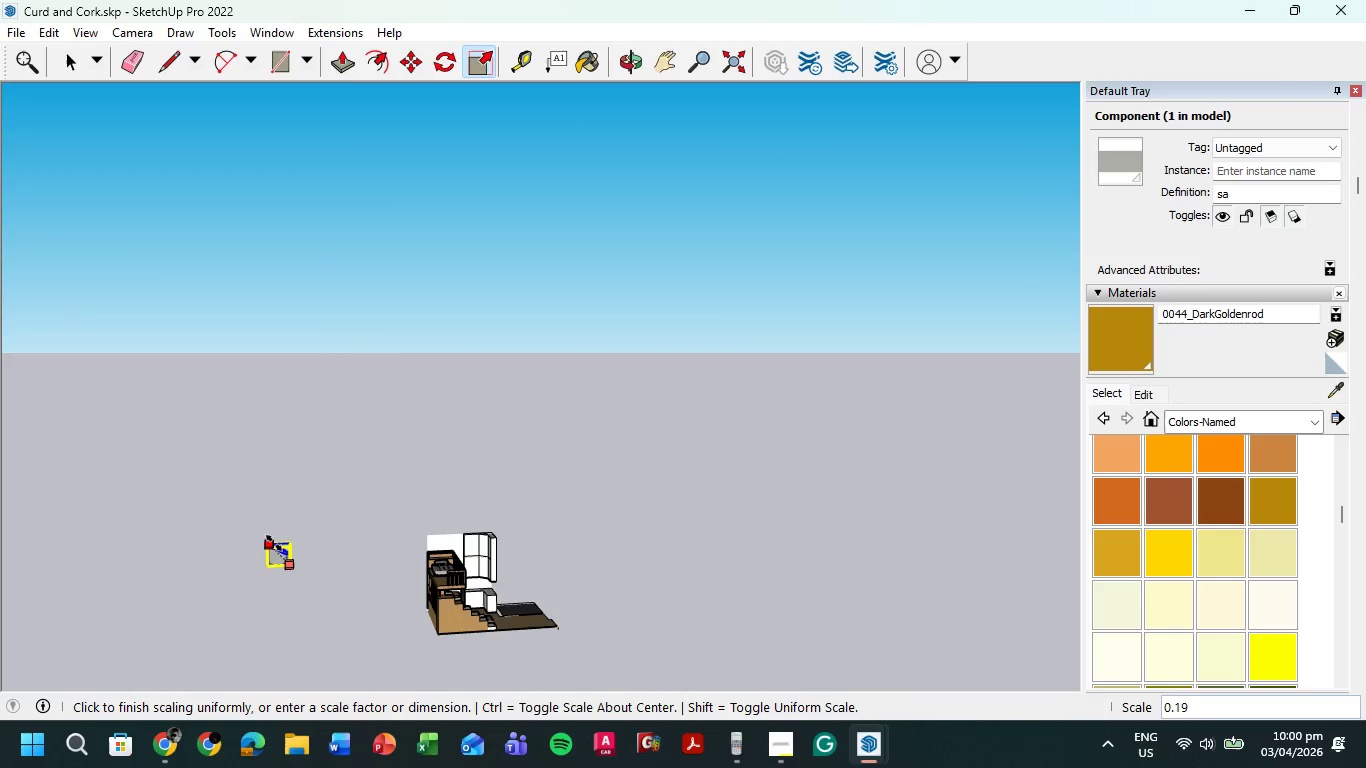 
left_click([278, 546])
 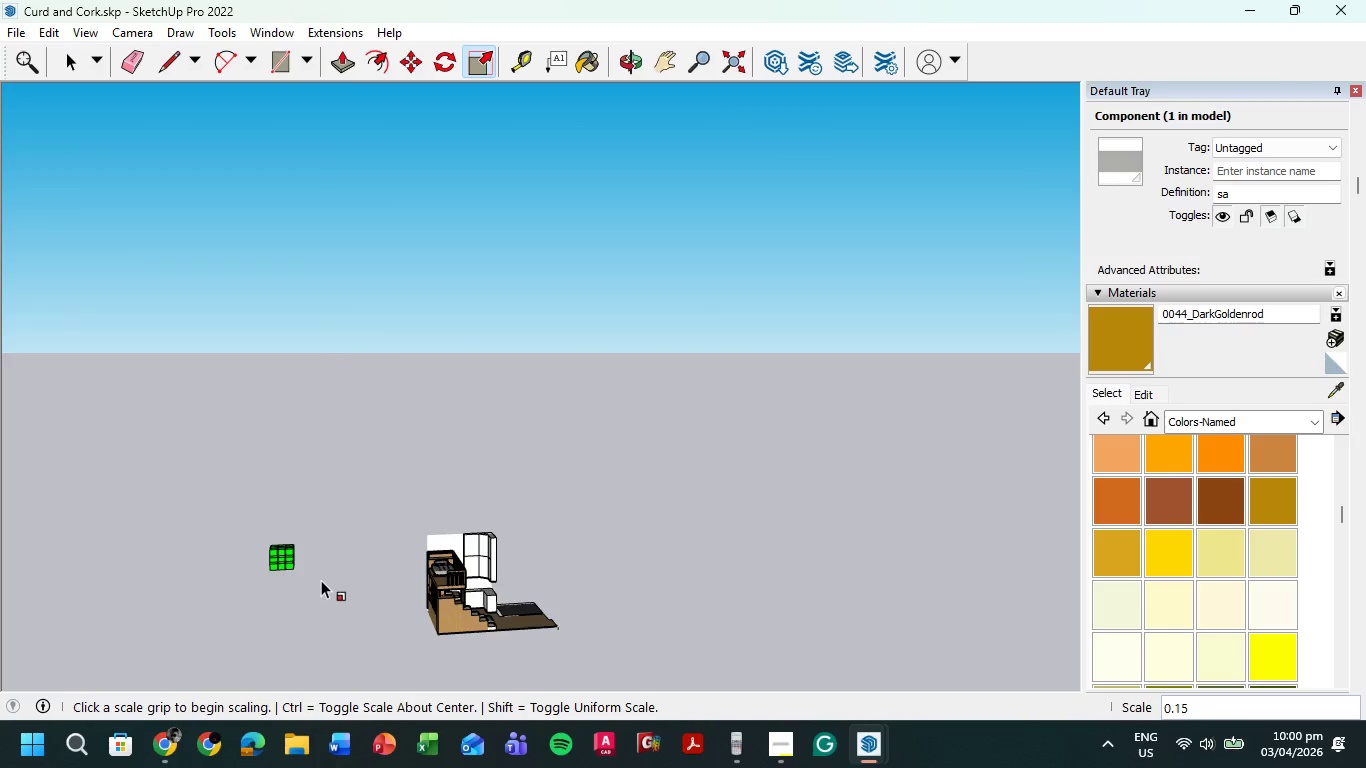 
key(M)
 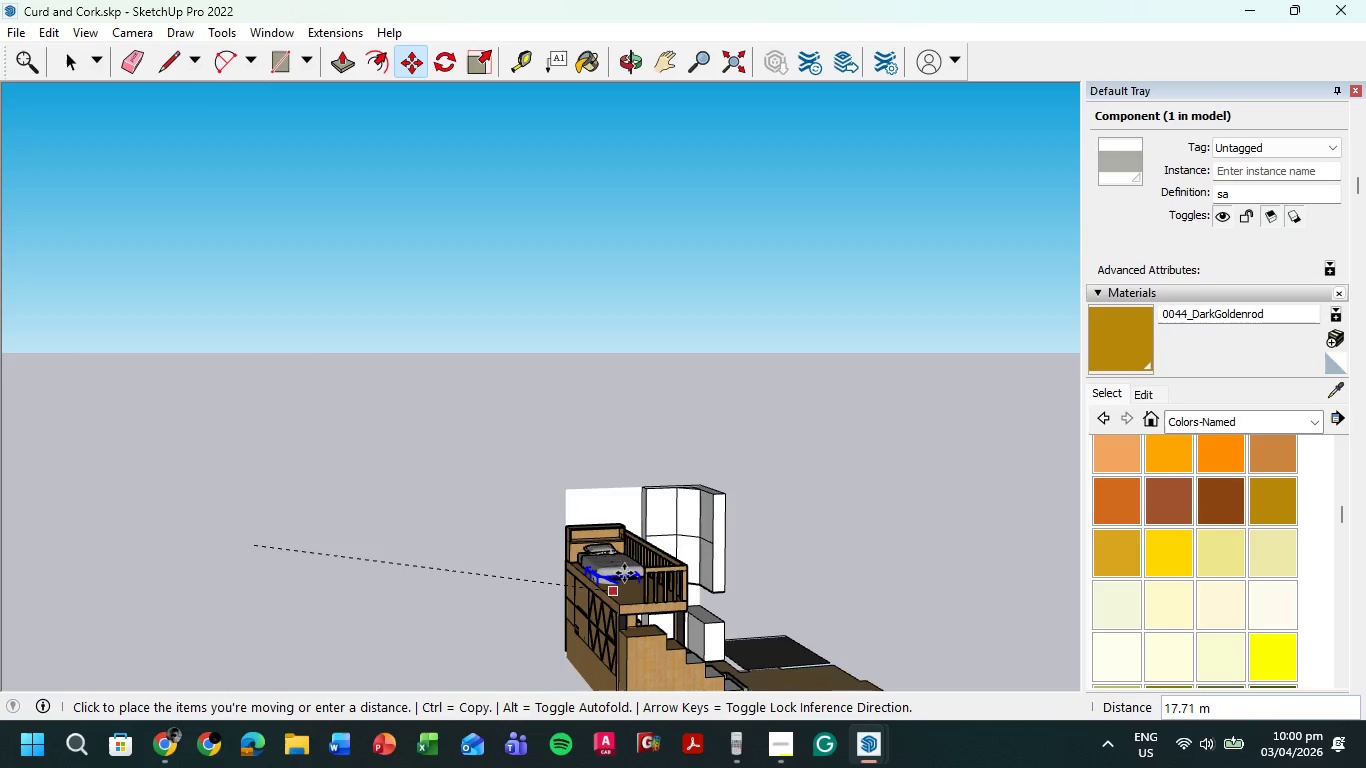 
scroll: coordinate [307, 570], scroll_direction: up, amount: 11.0
 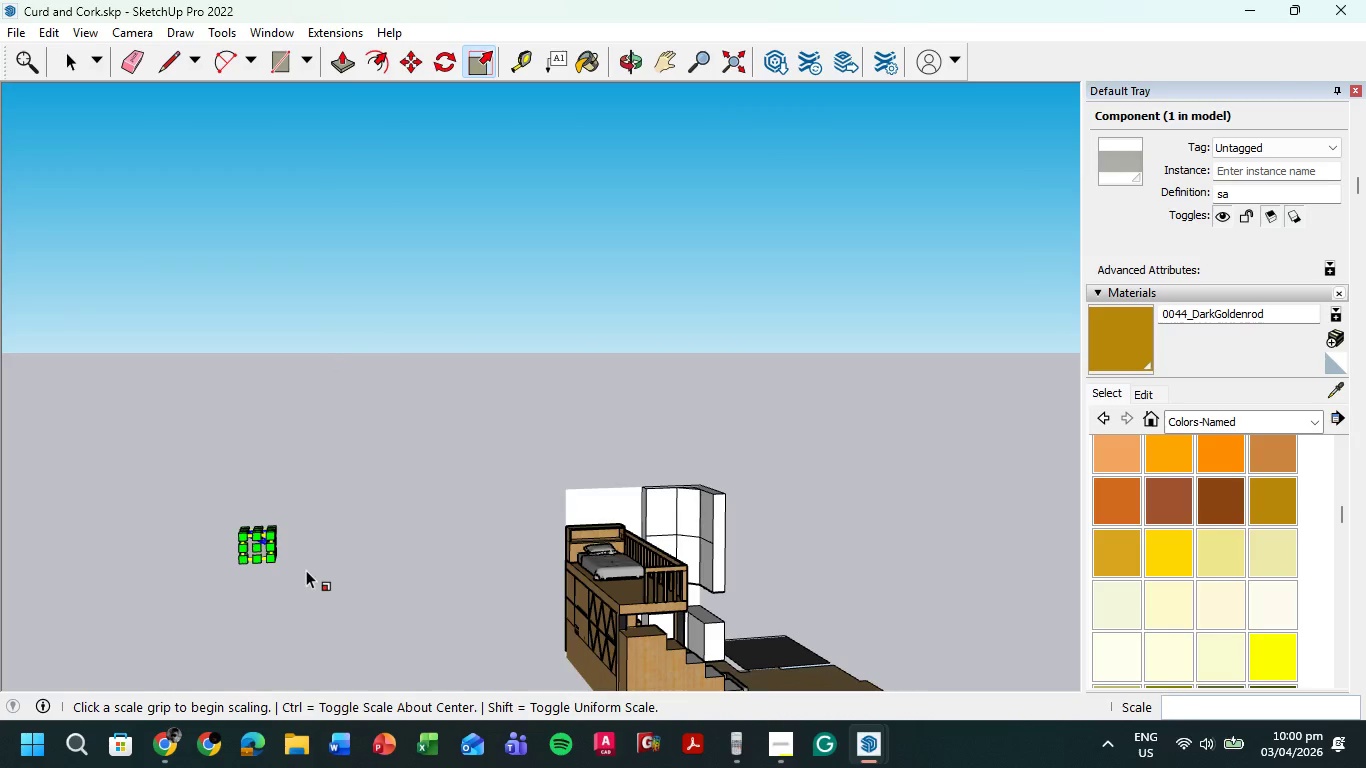 
left_click([544, 575])
 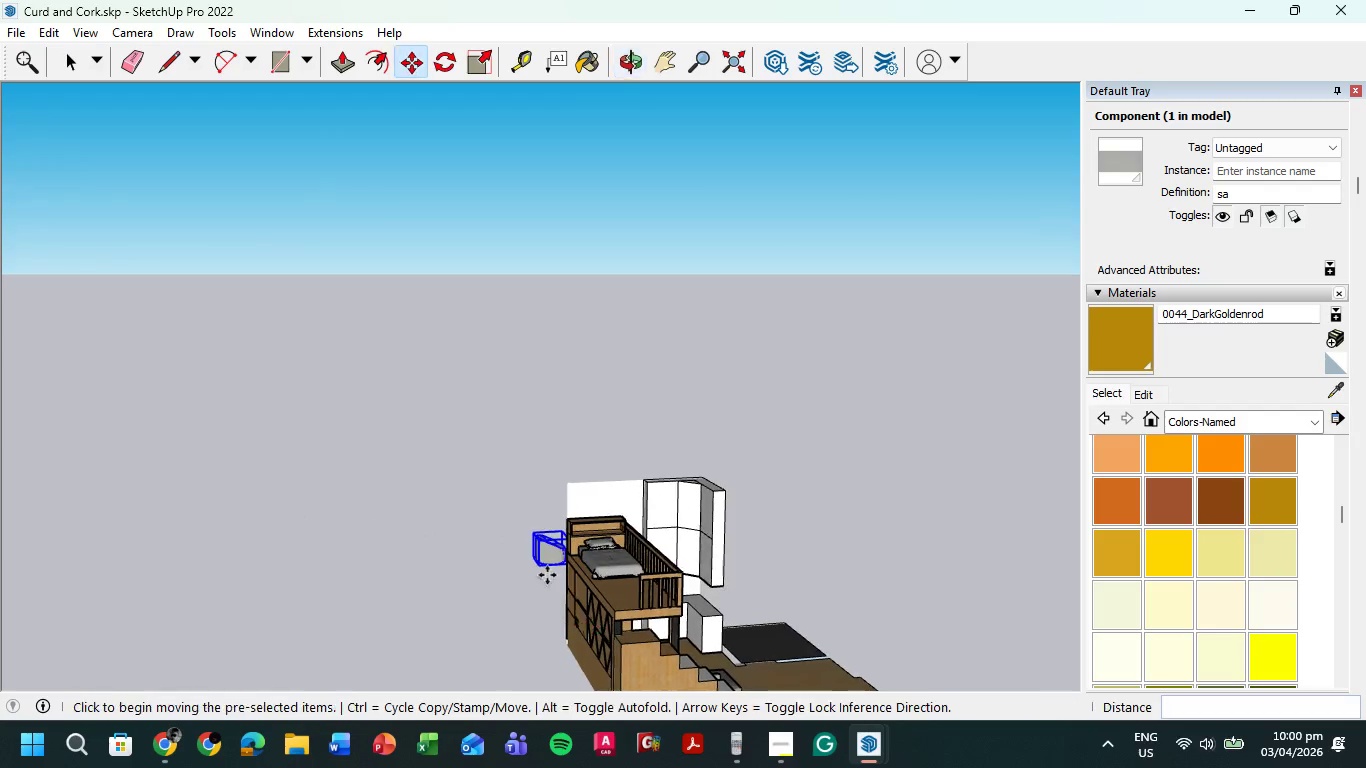 
left_click([544, 546])
 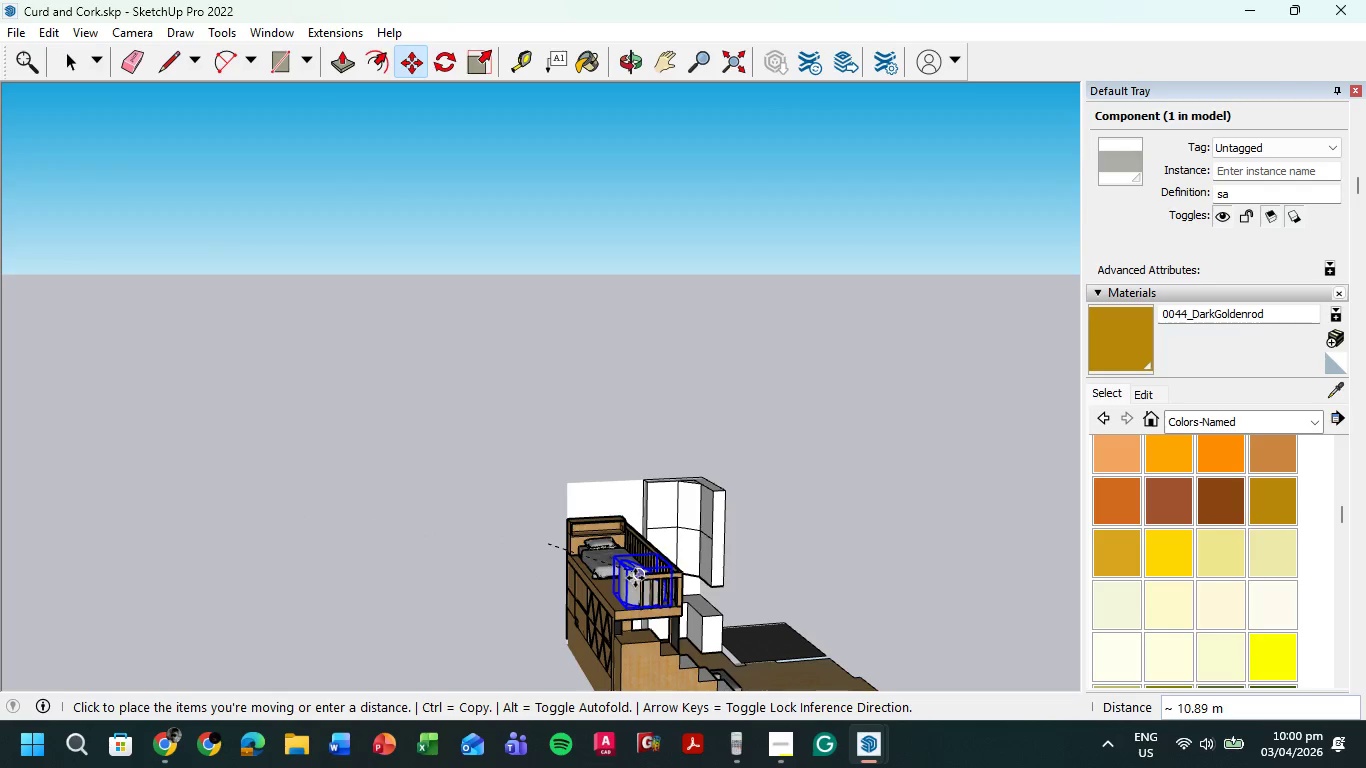 
left_click([634, 577])
 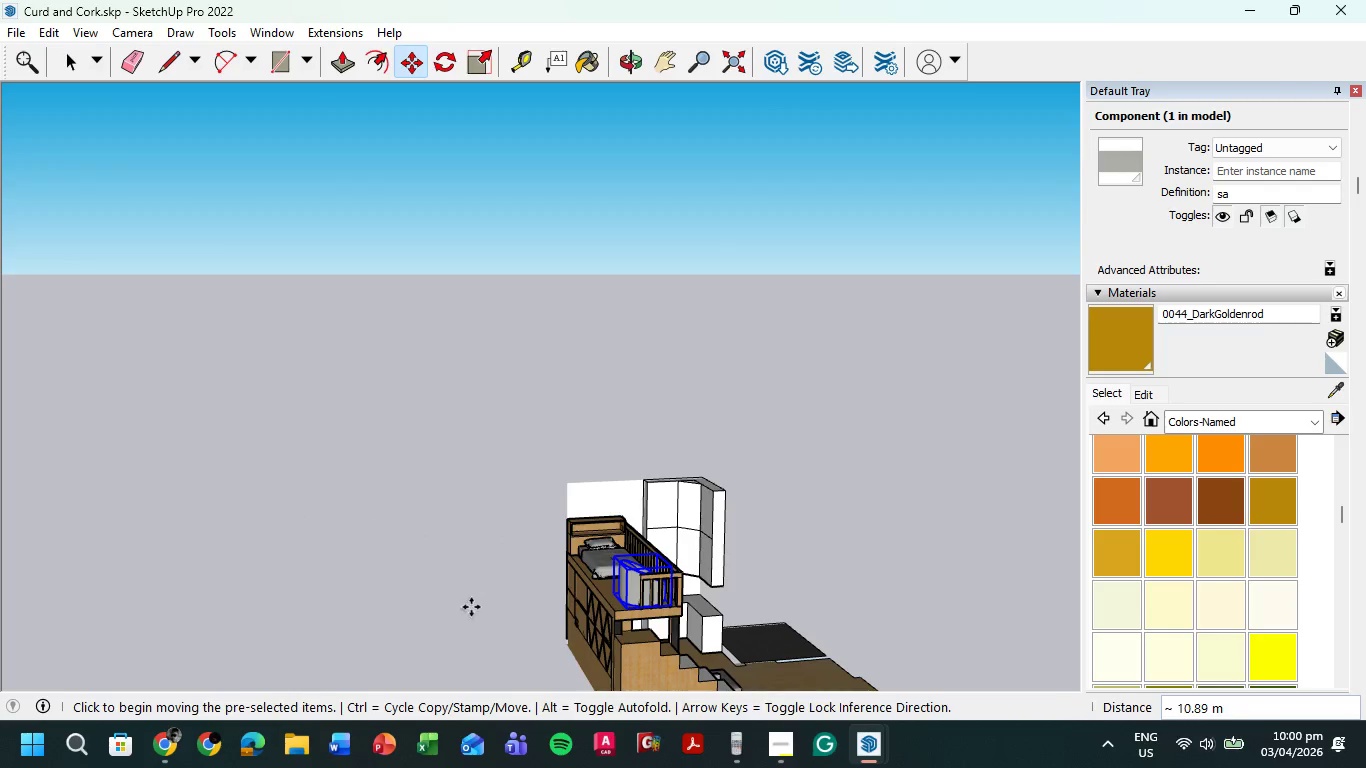 
scroll: coordinate [636, 573], scroll_direction: up, amount: 13.0
 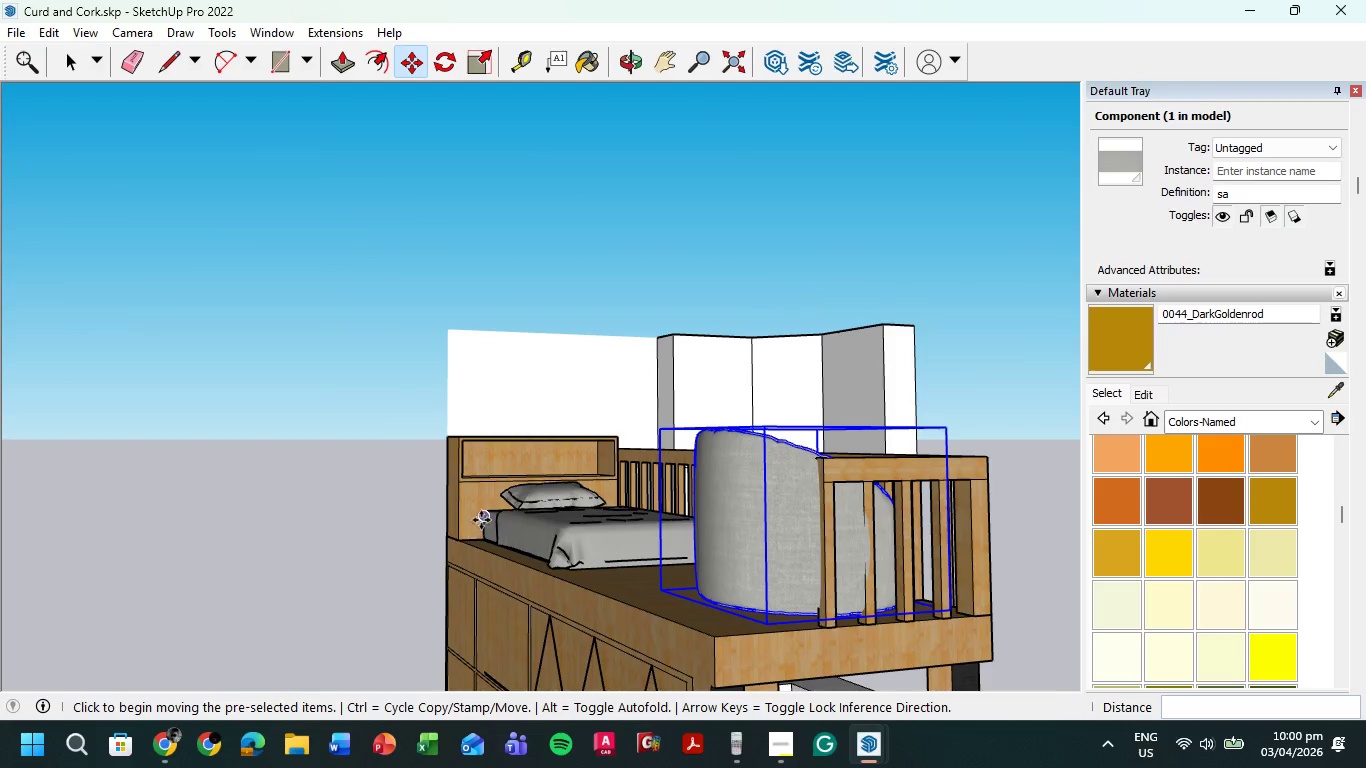 
scroll: coordinate [481, 520], scroll_direction: down, amount: 3.0
 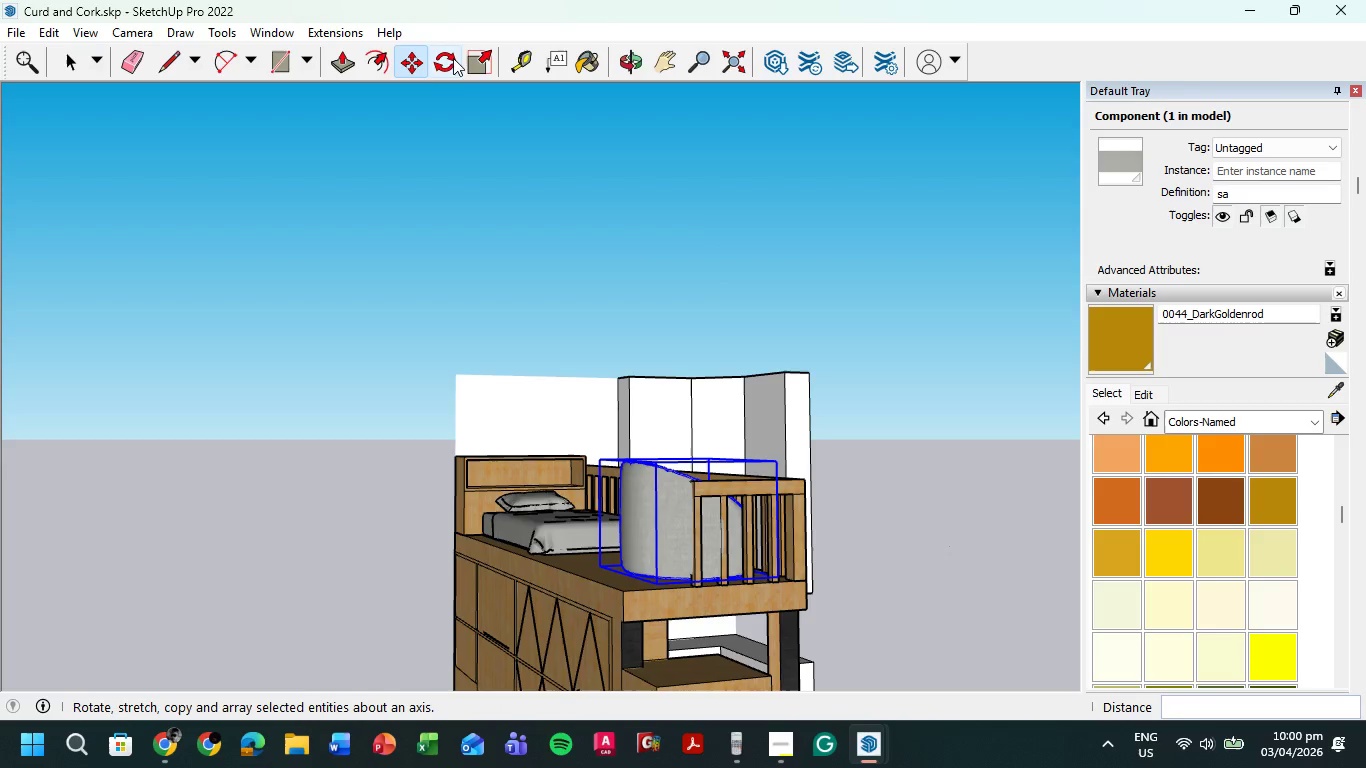 
left_click([475, 59])
 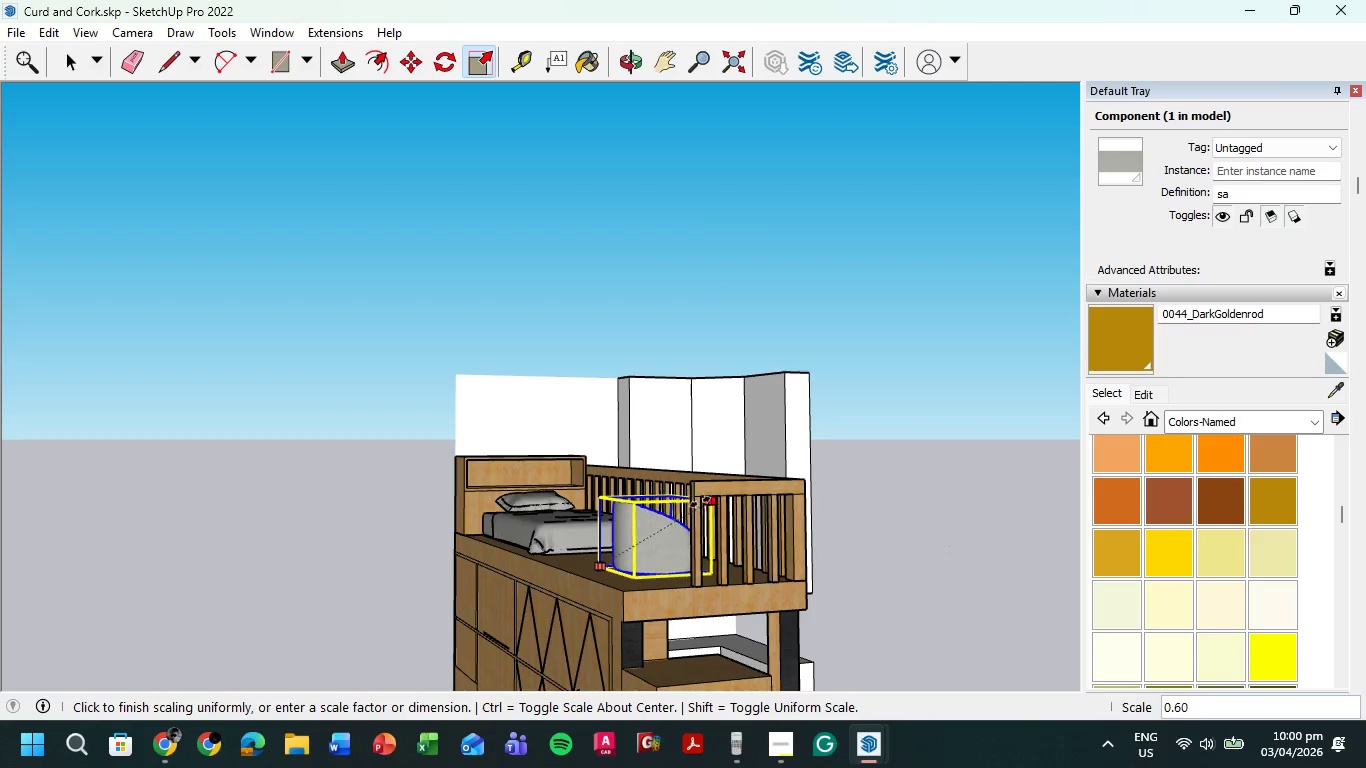 
left_click([692, 506])
 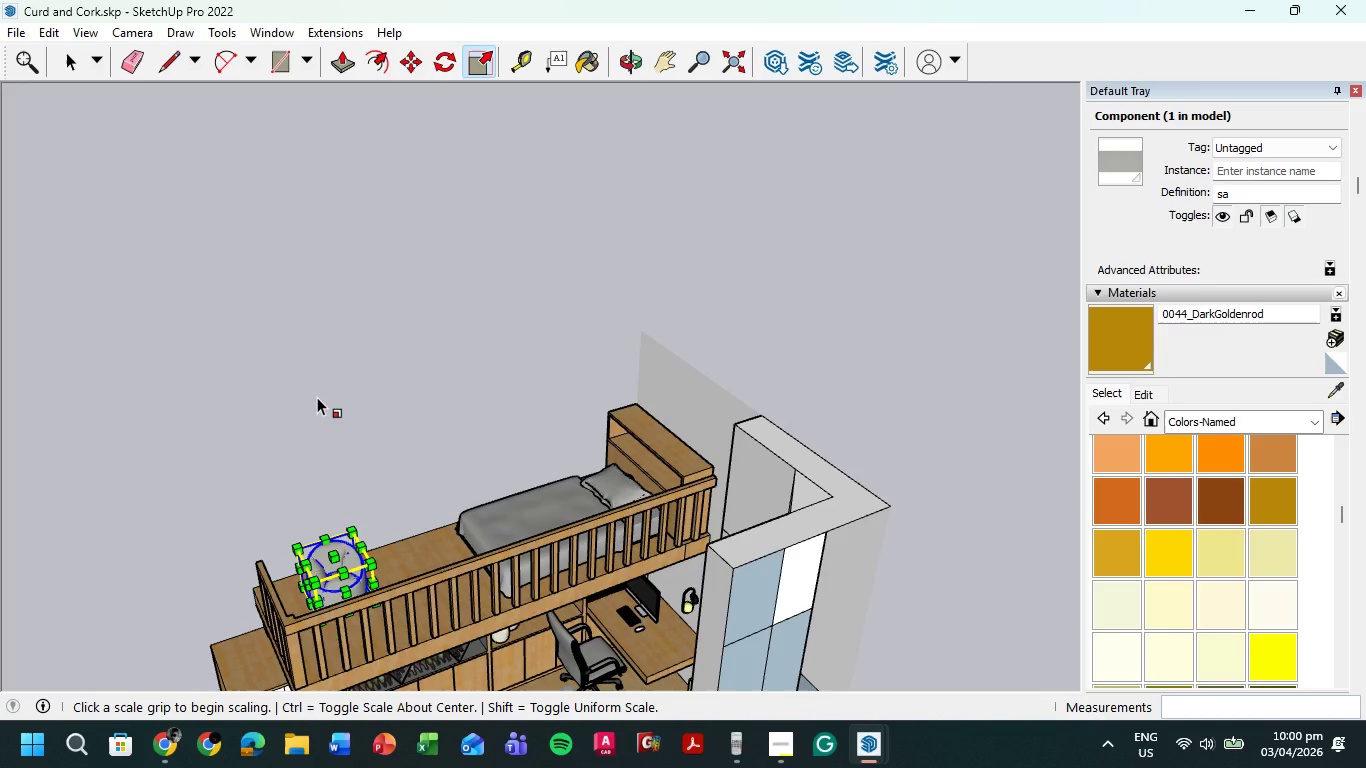 
wait(8.2)
 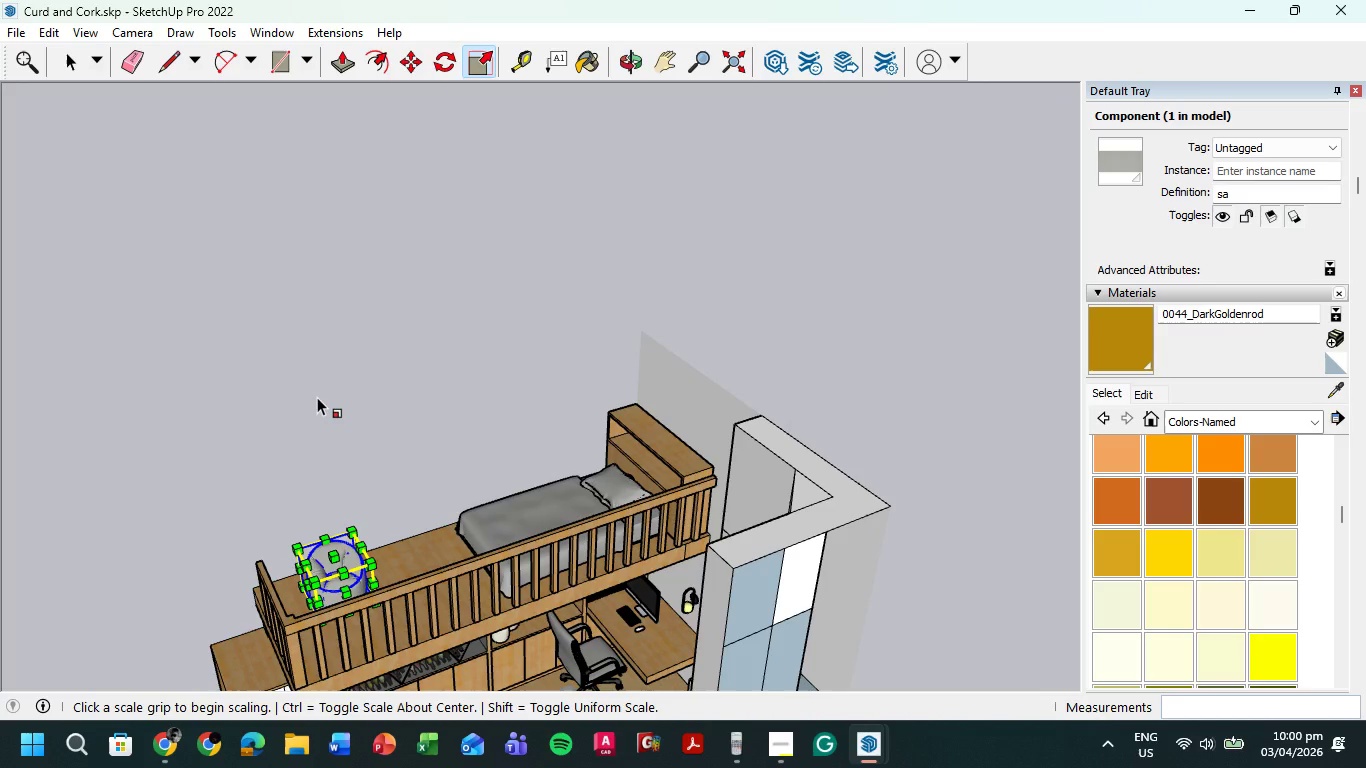 
left_click([442, 61])
 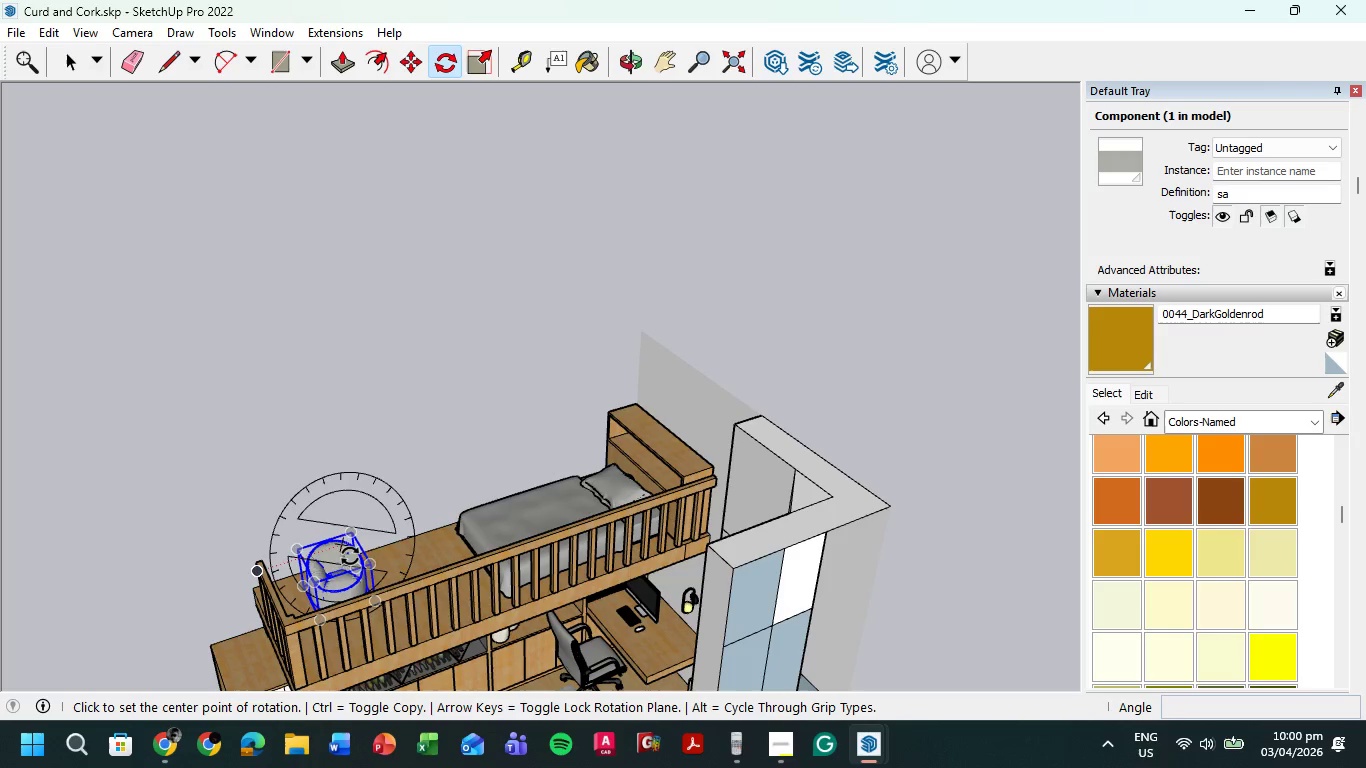 
left_click([377, 543])
 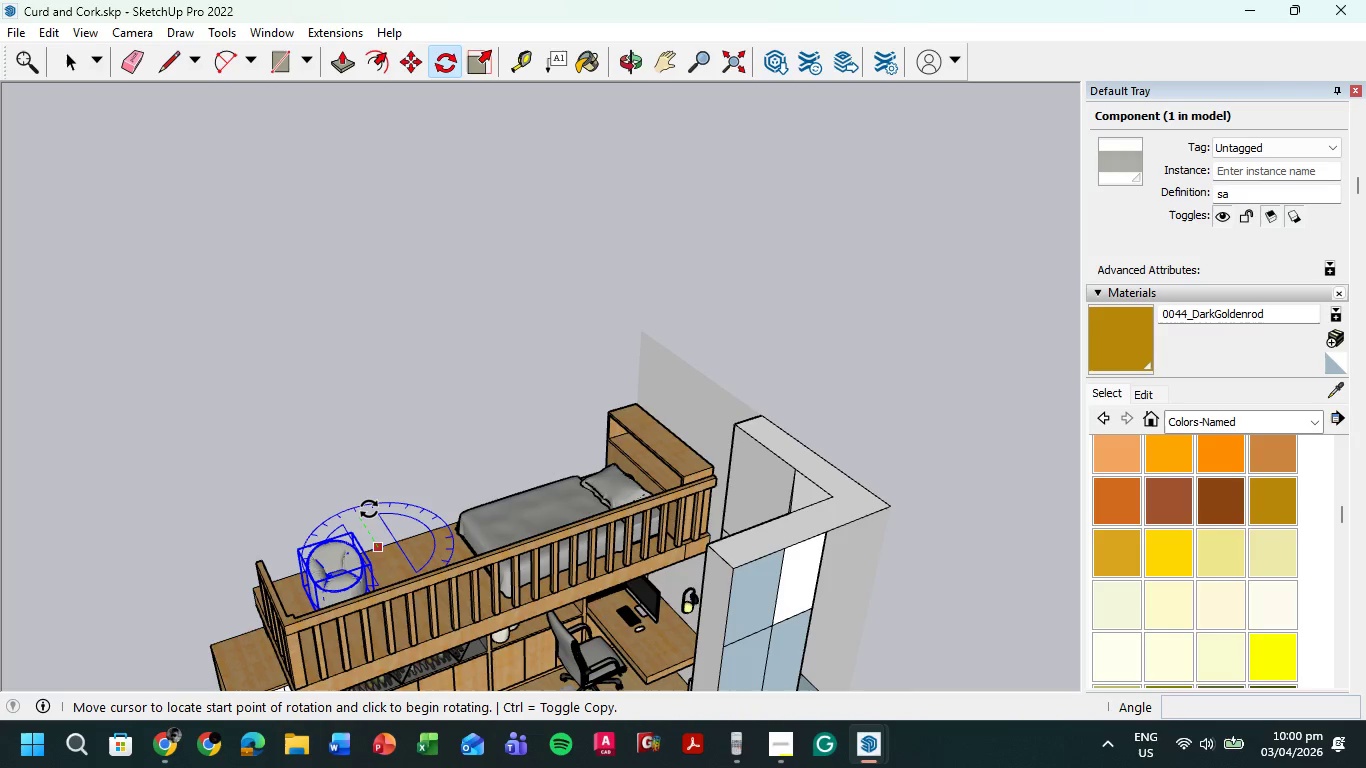 
left_click([366, 509])
 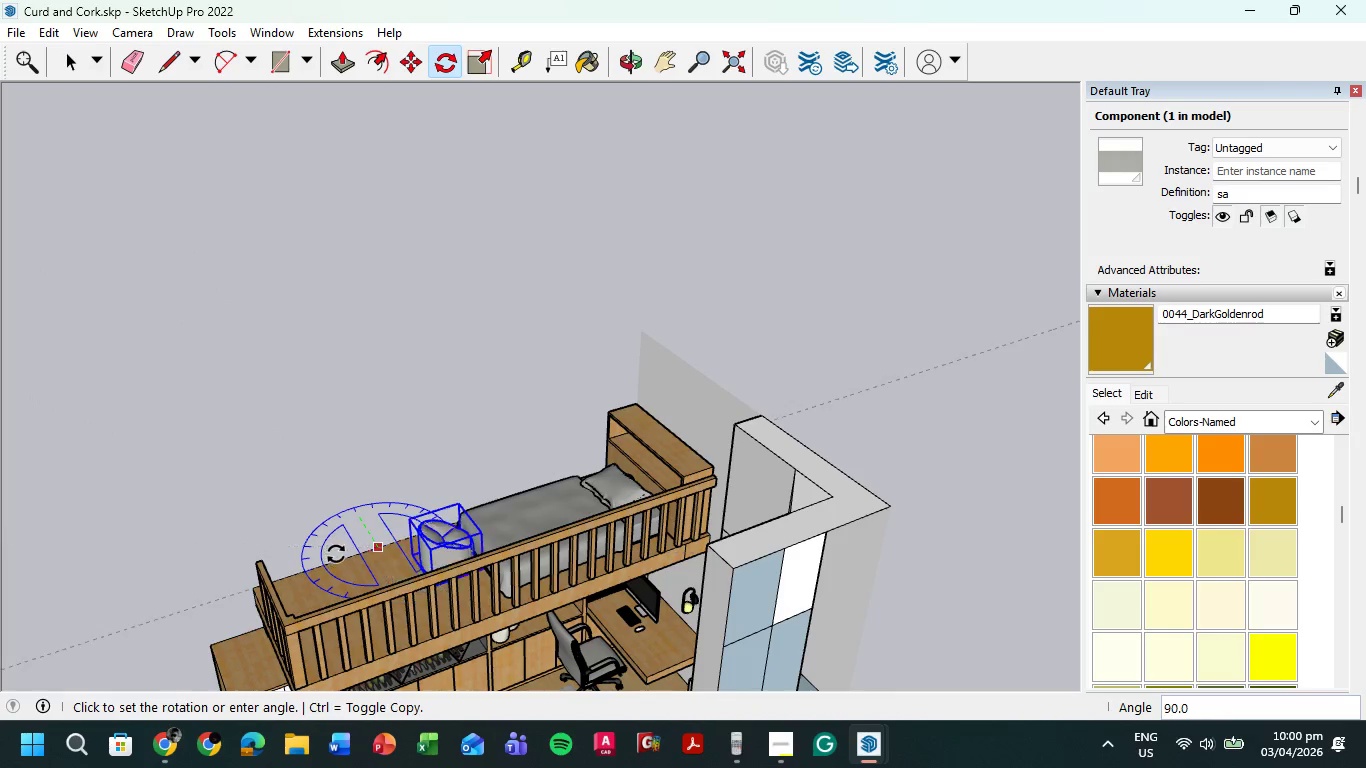 
left_click([339, 562])
 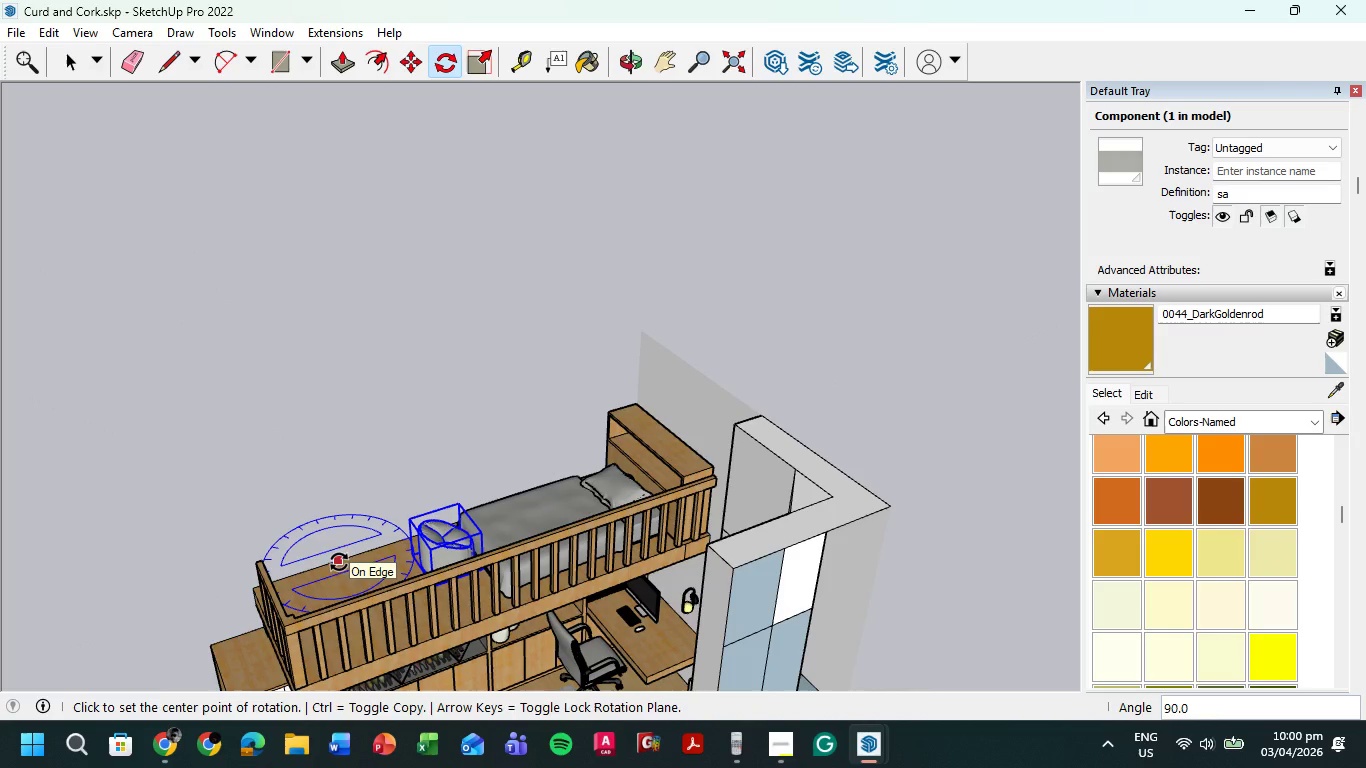 
key(M)
 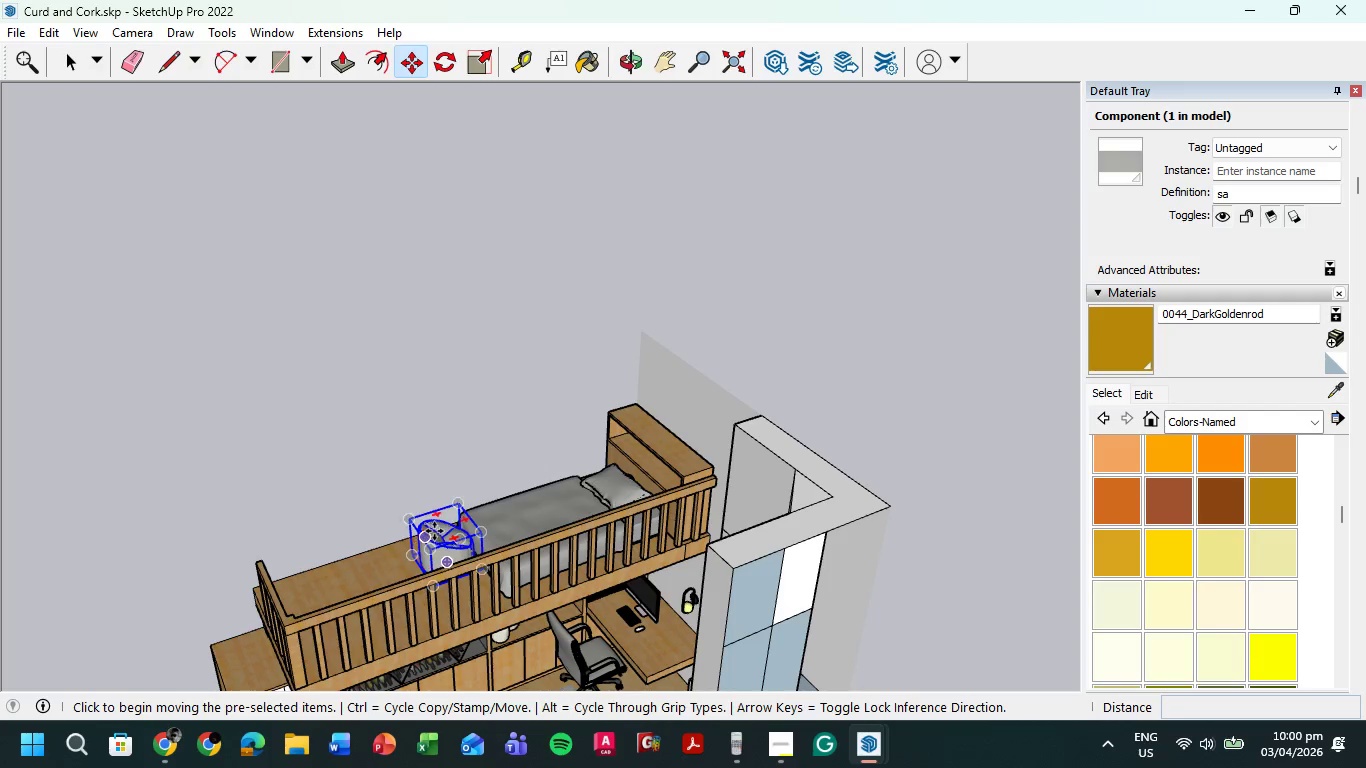 
left_click_drag(start_coordinate=[442, 531], to_coordinate=[434, 532])
 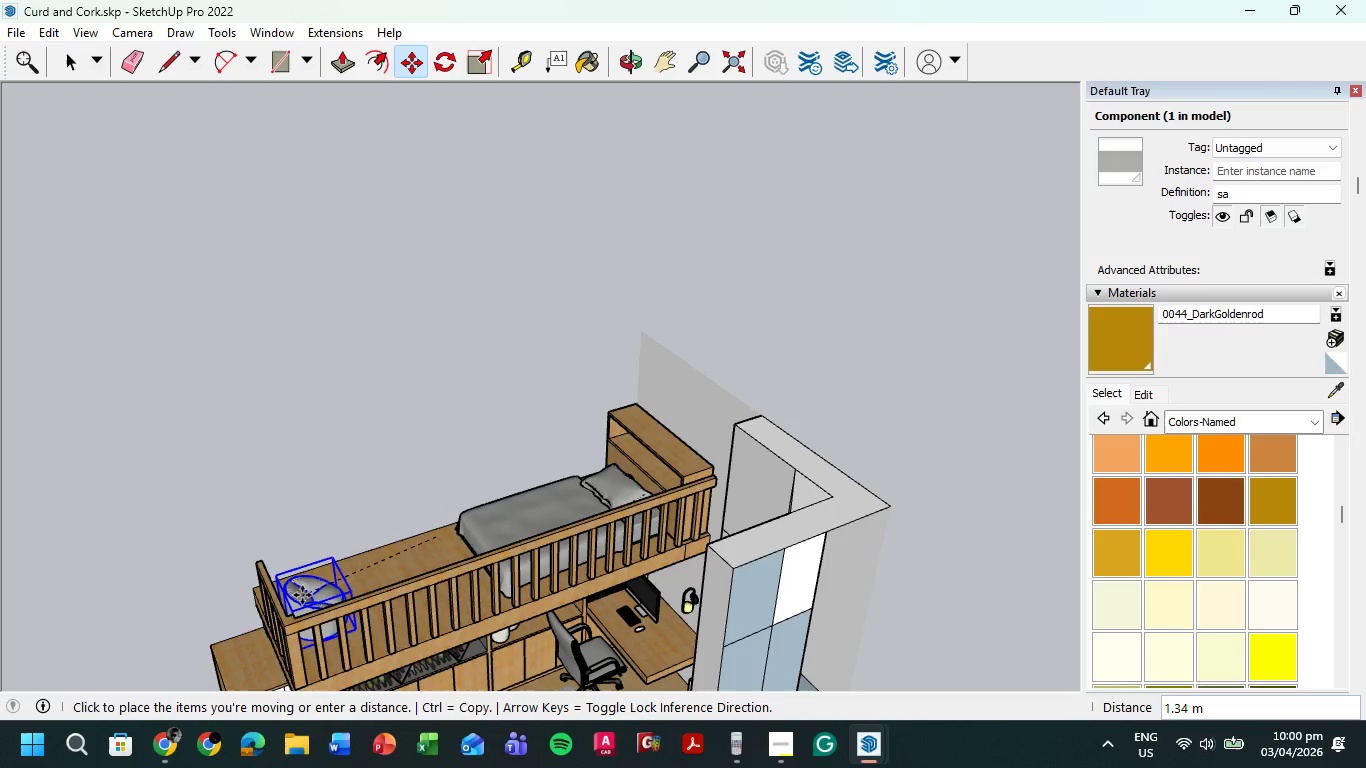 
left_click([300, 592])
 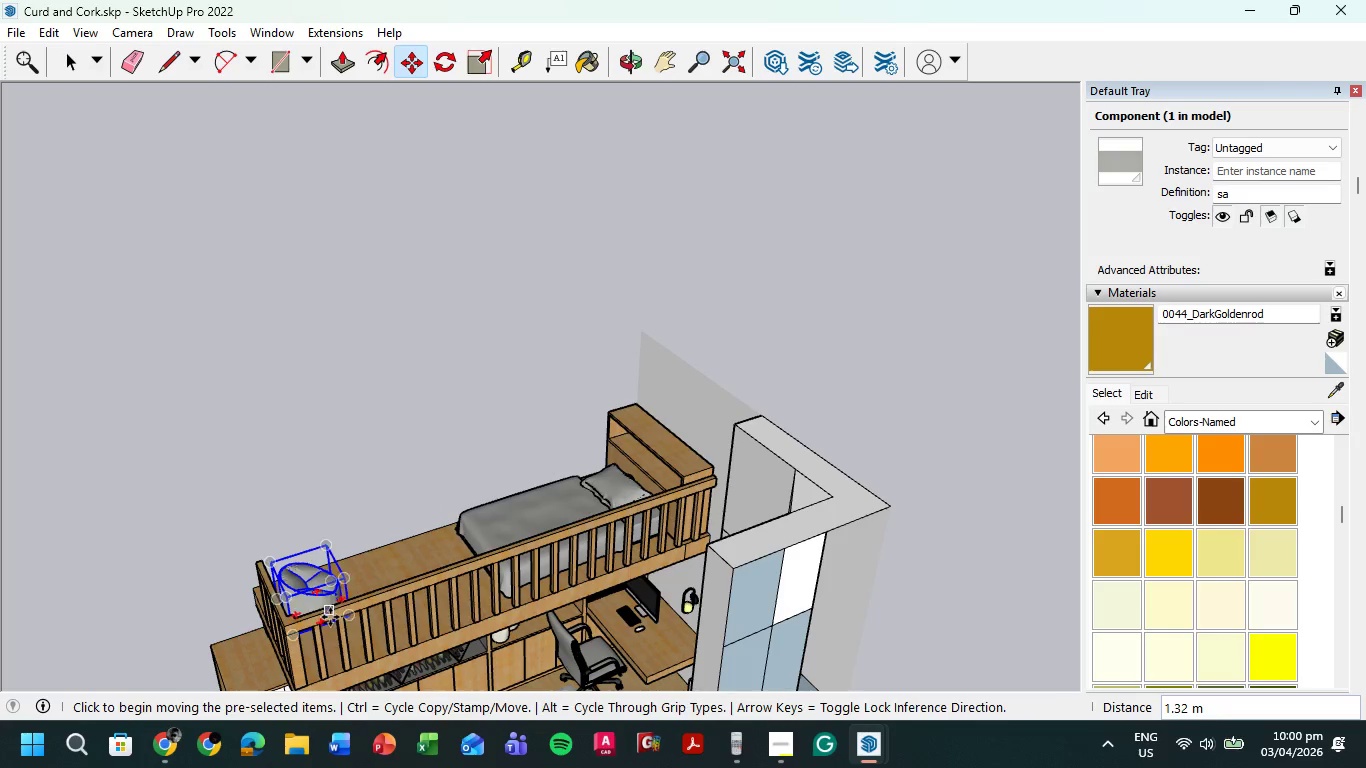 
scroll: coordinate [320, 571], scroll_direction: up, amount: 7.0
 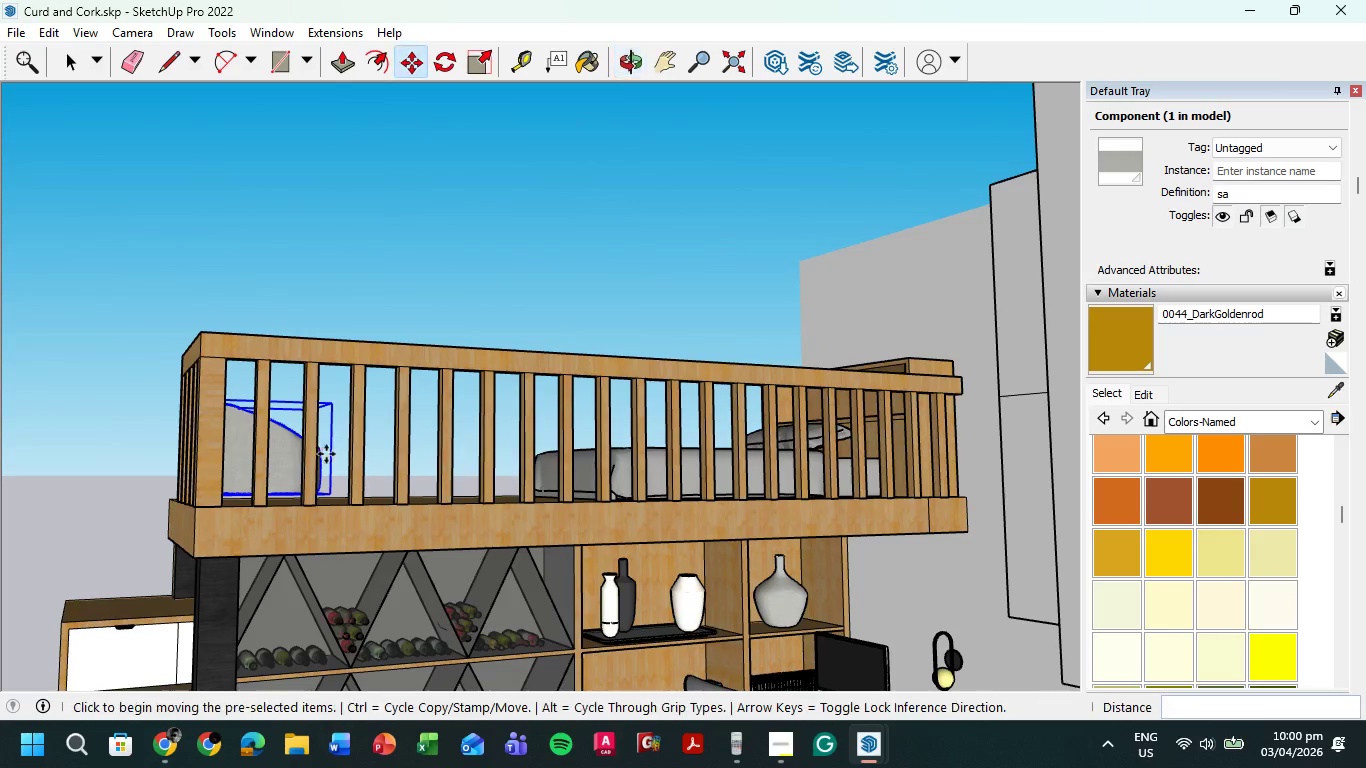 
left_click([290, 446])
 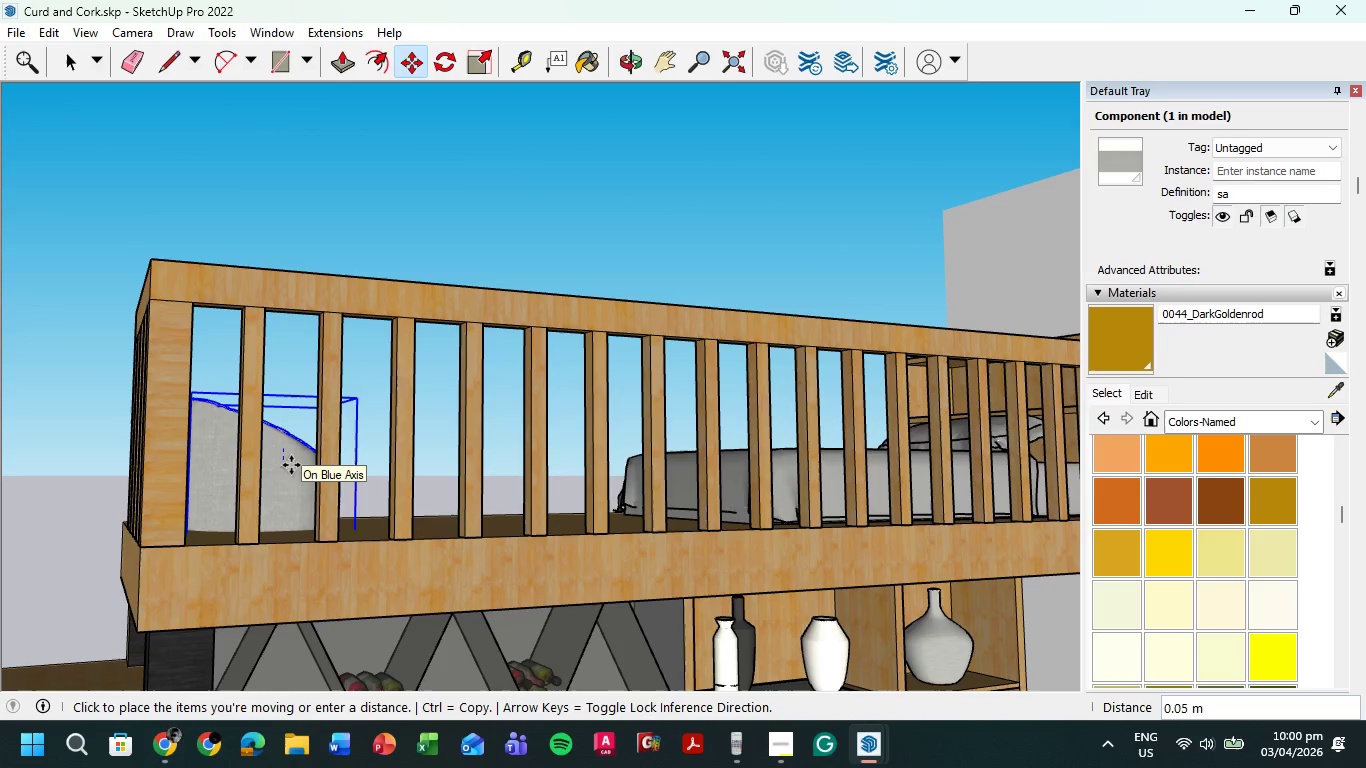 
scroll: coordinate [279, 446], scroll_direction: up, amount: 4.0
 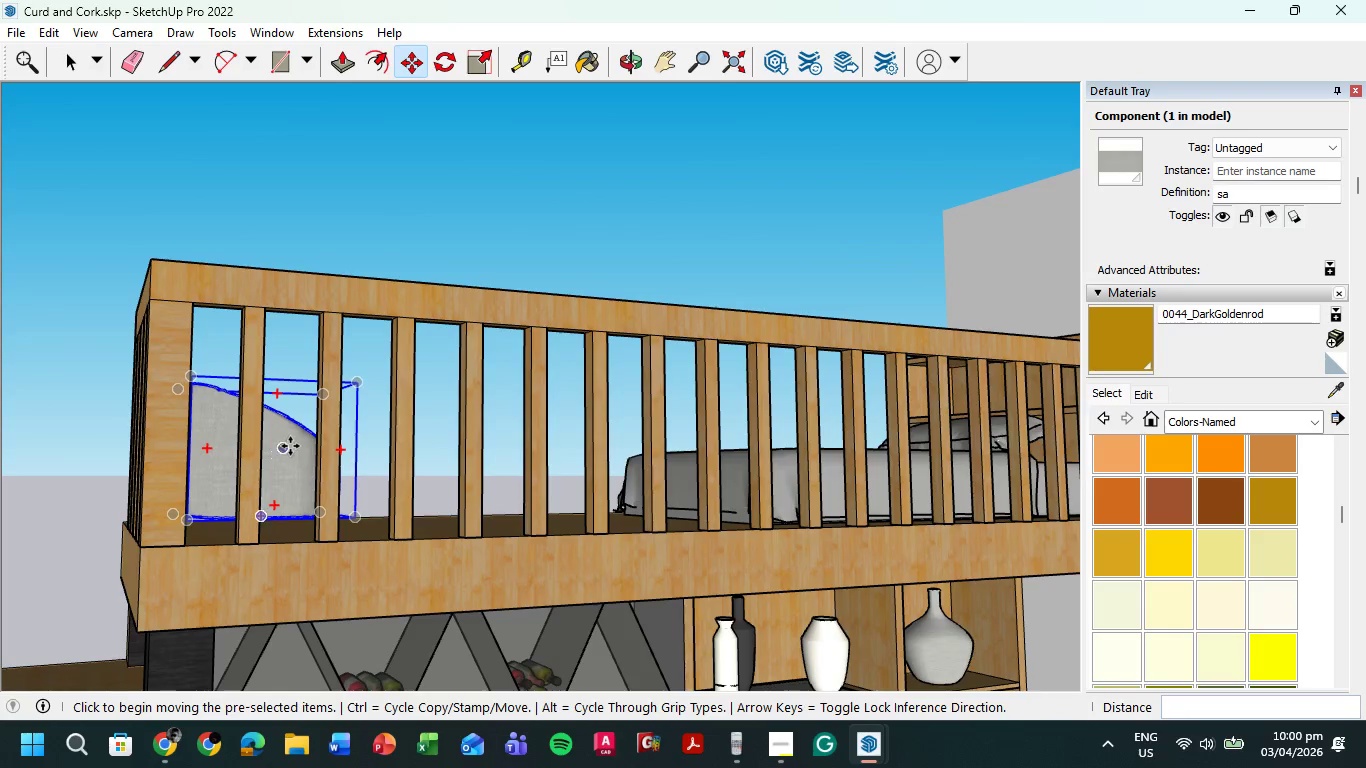 
left_click([291, 465])
 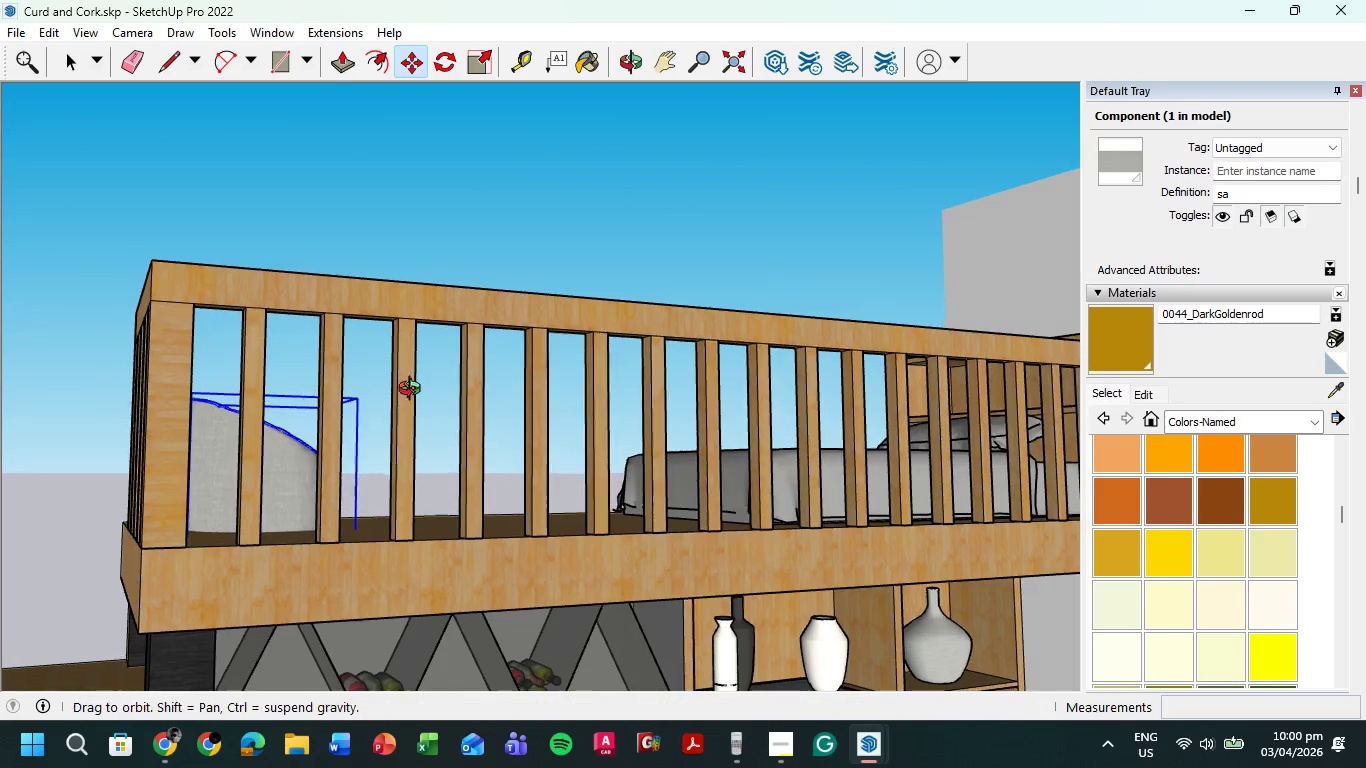 
scroll: coordinate [392, 475], scroll_direction: up, amount: 1.0
 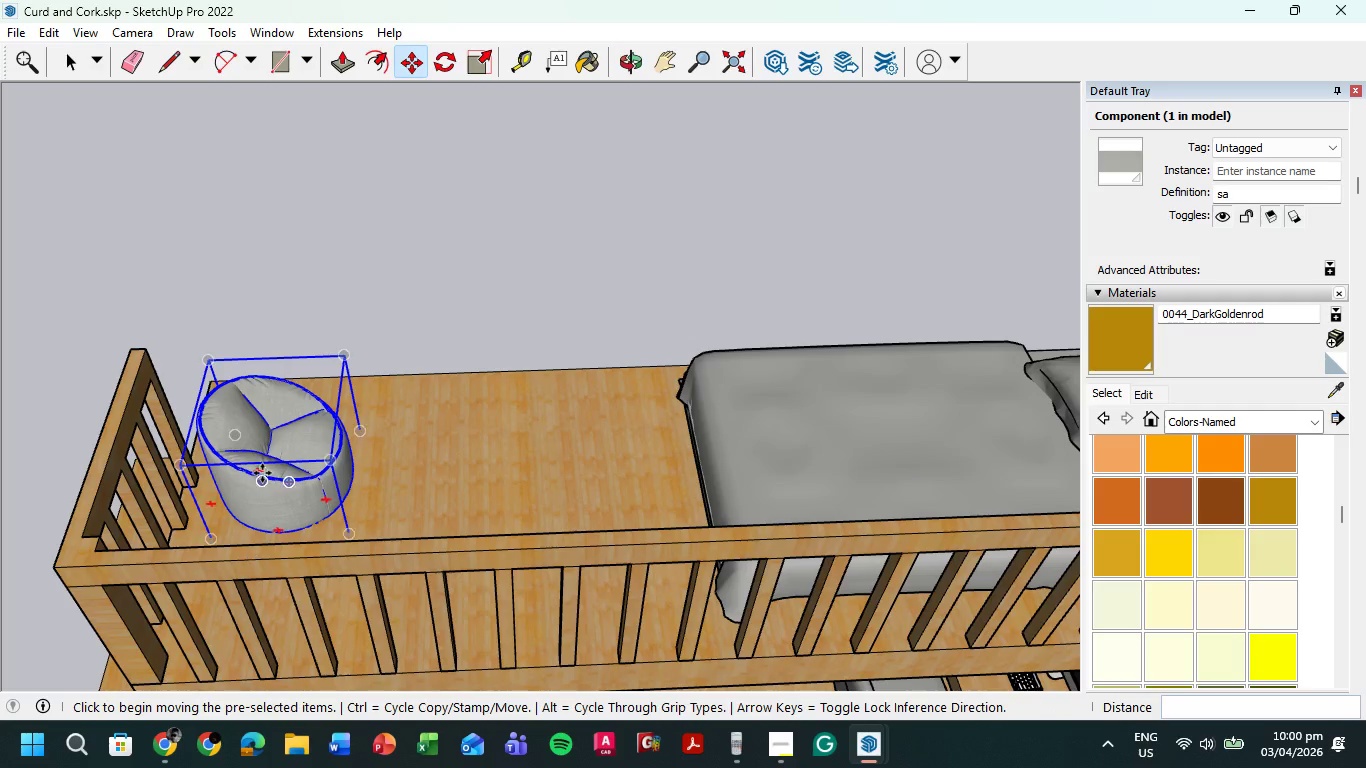 
left_click([301, 408])
 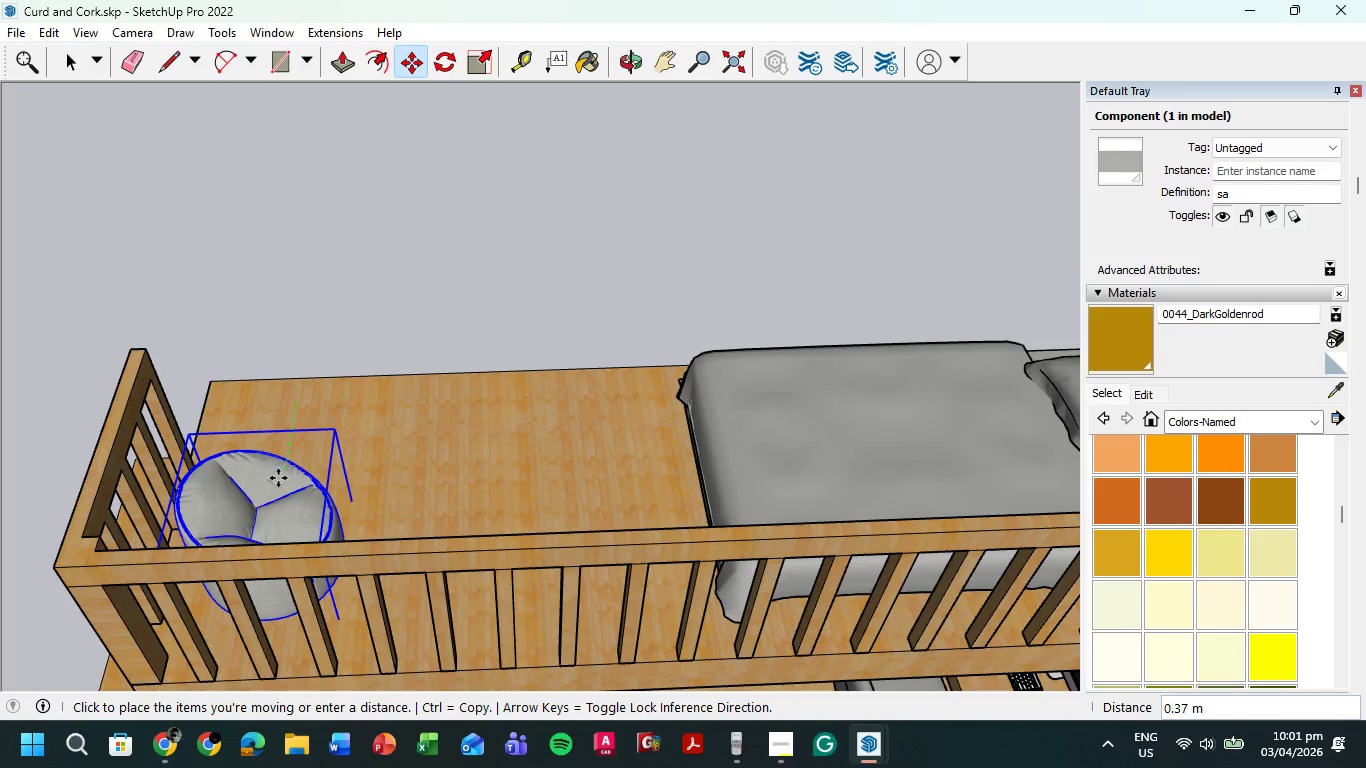 
left_click([275, 481])
 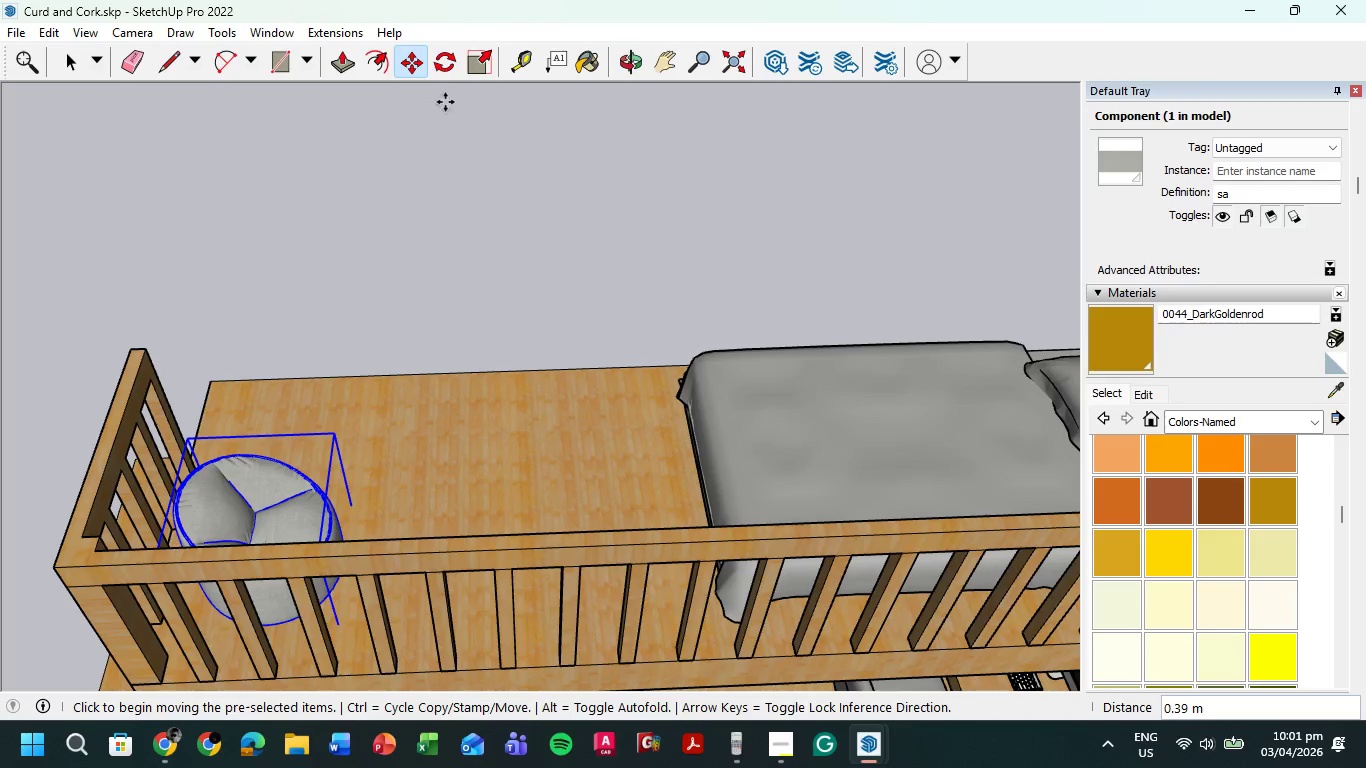 
left_click([447, 67])
 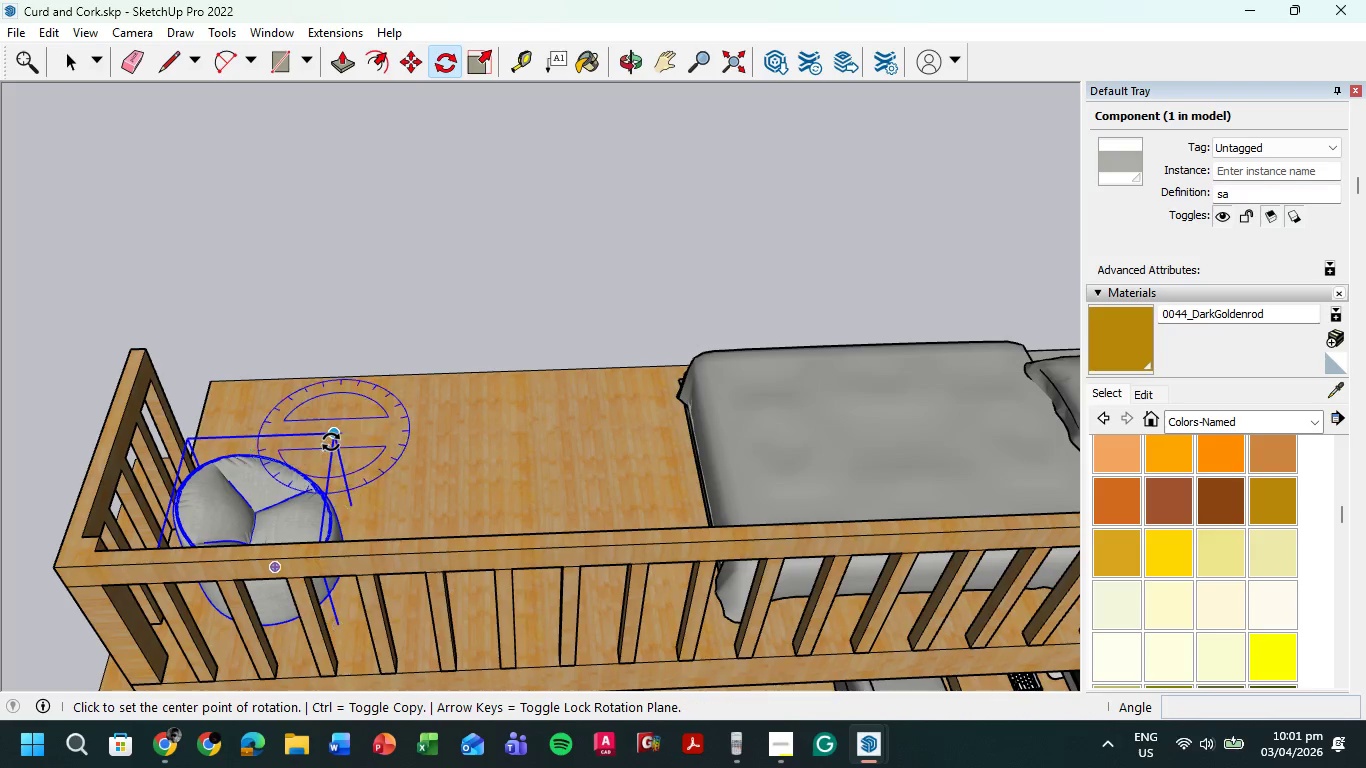 
left_click([335, 438])
 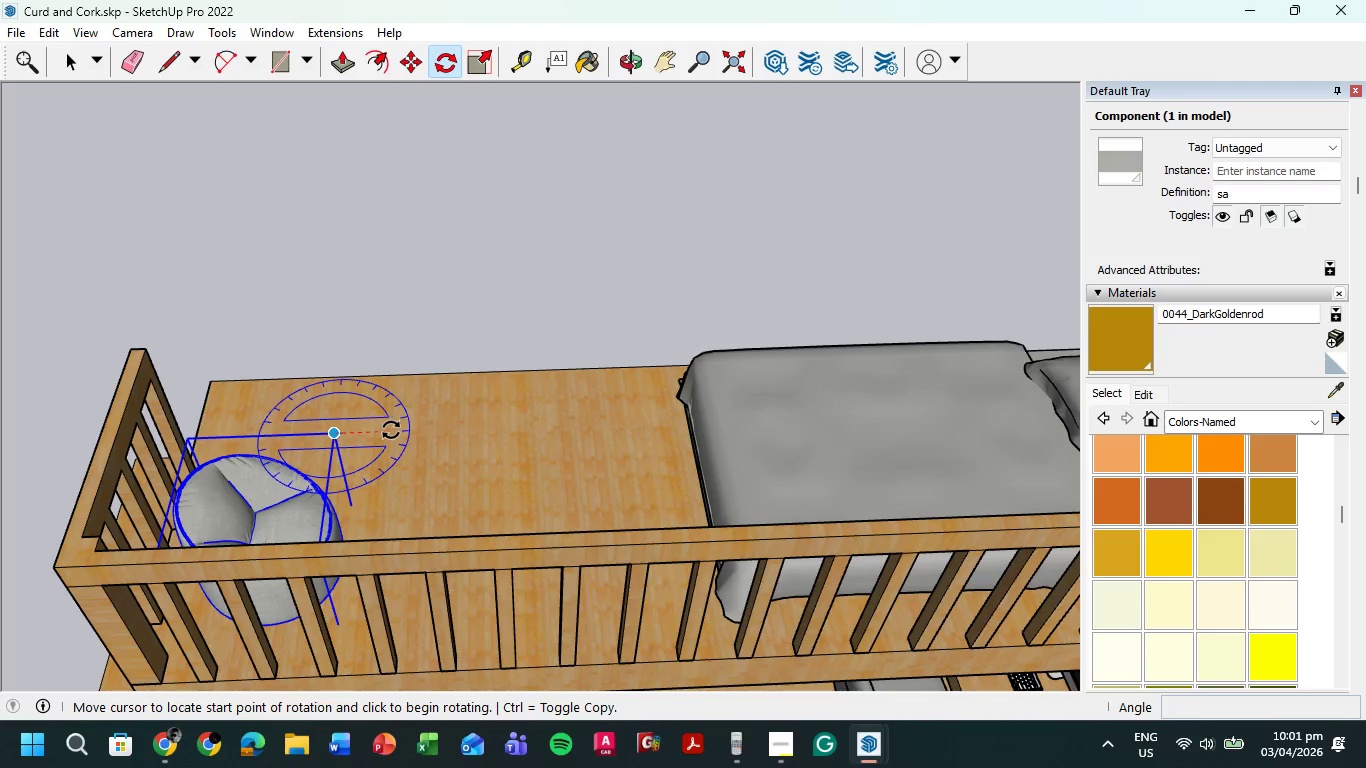 
left_click([394, 430])
 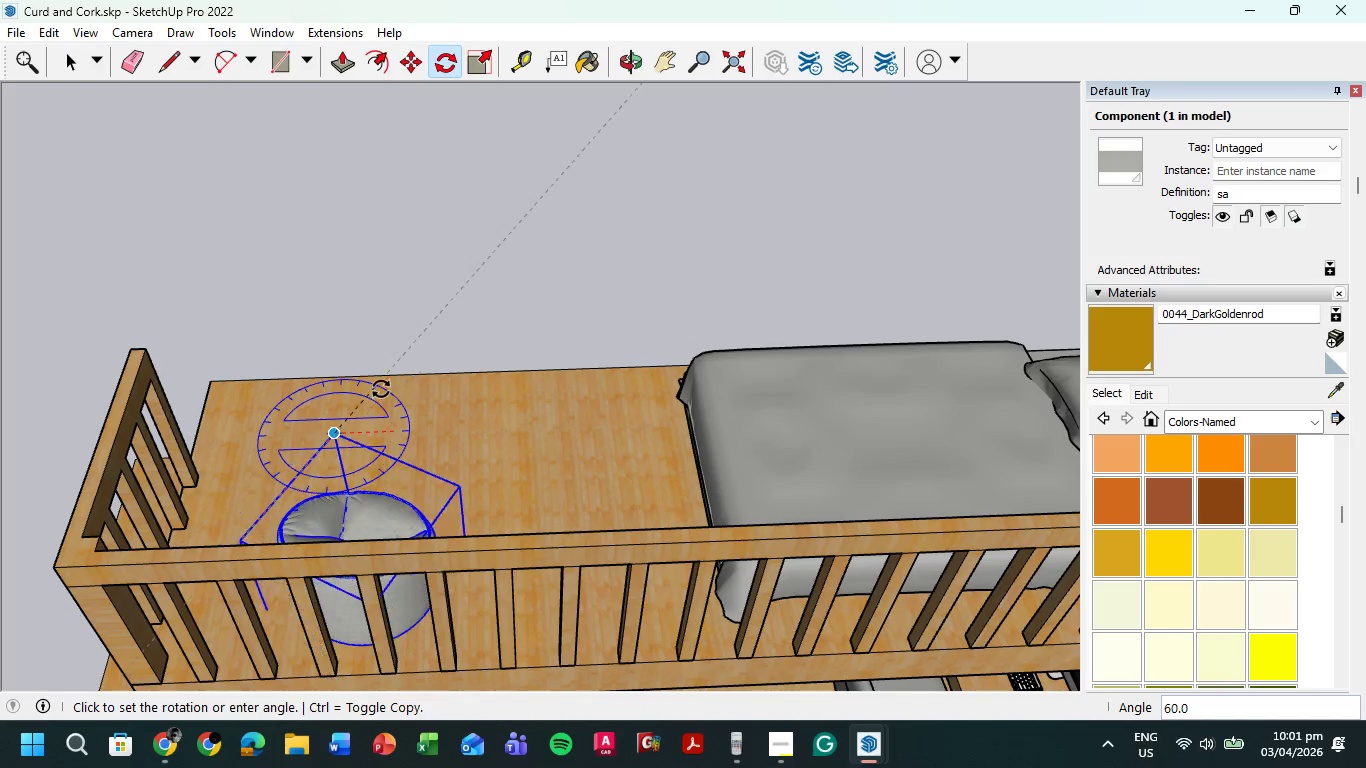 
left_click([381, 389])
 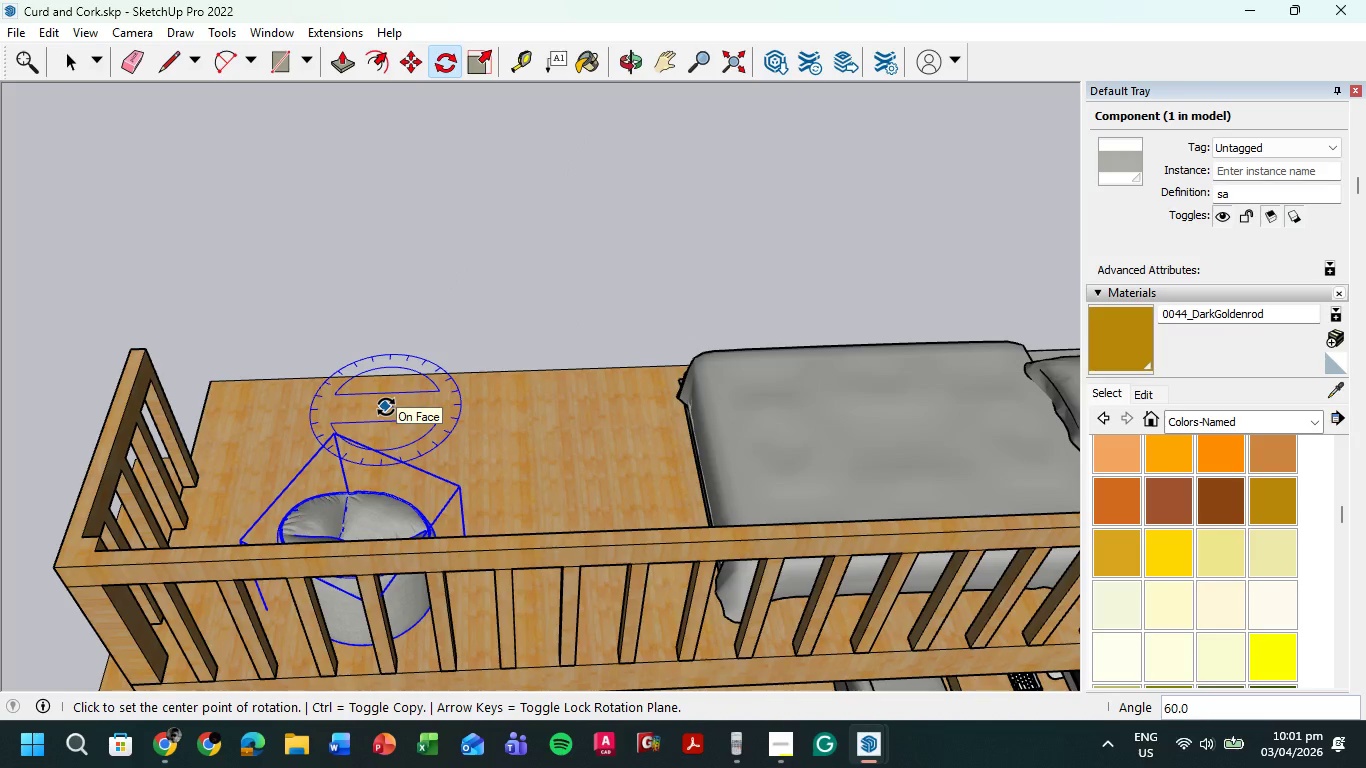 
key(M)
 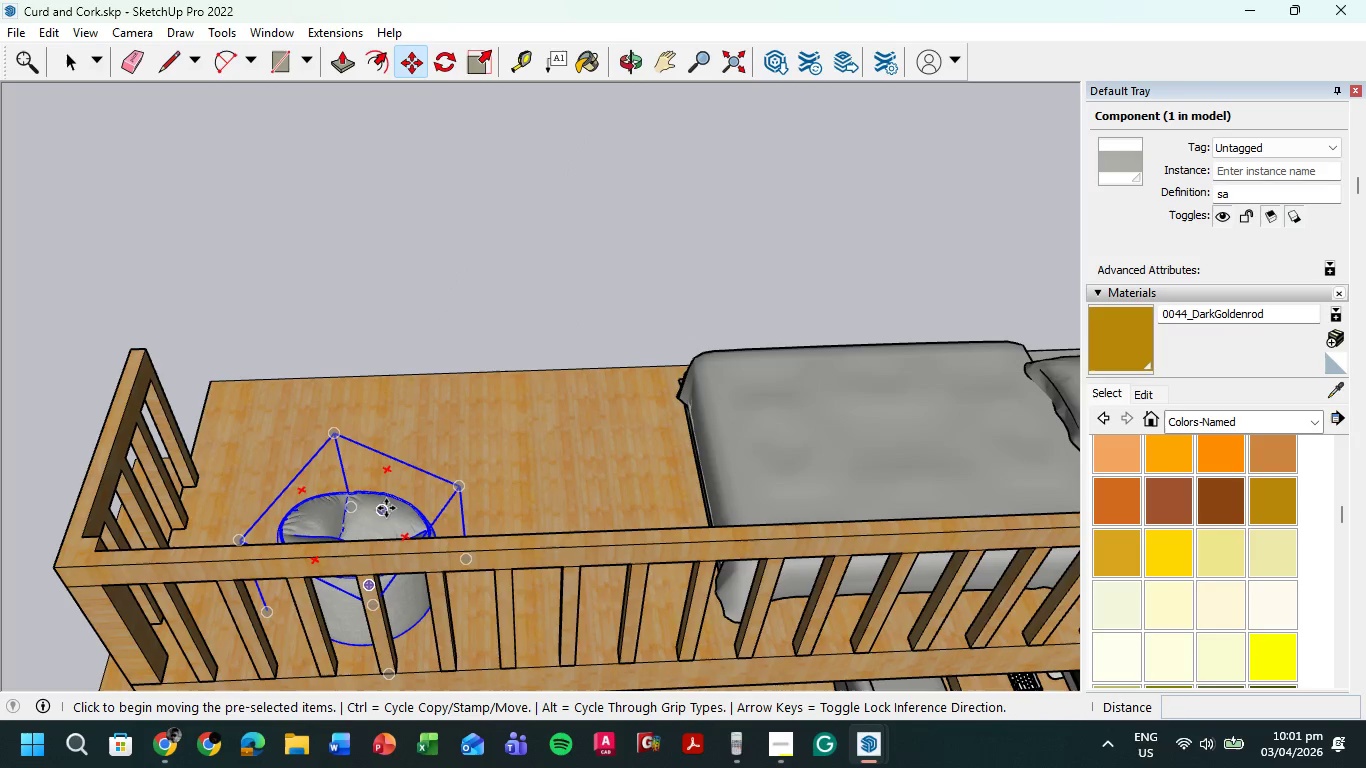 
left_click([386, 508])
 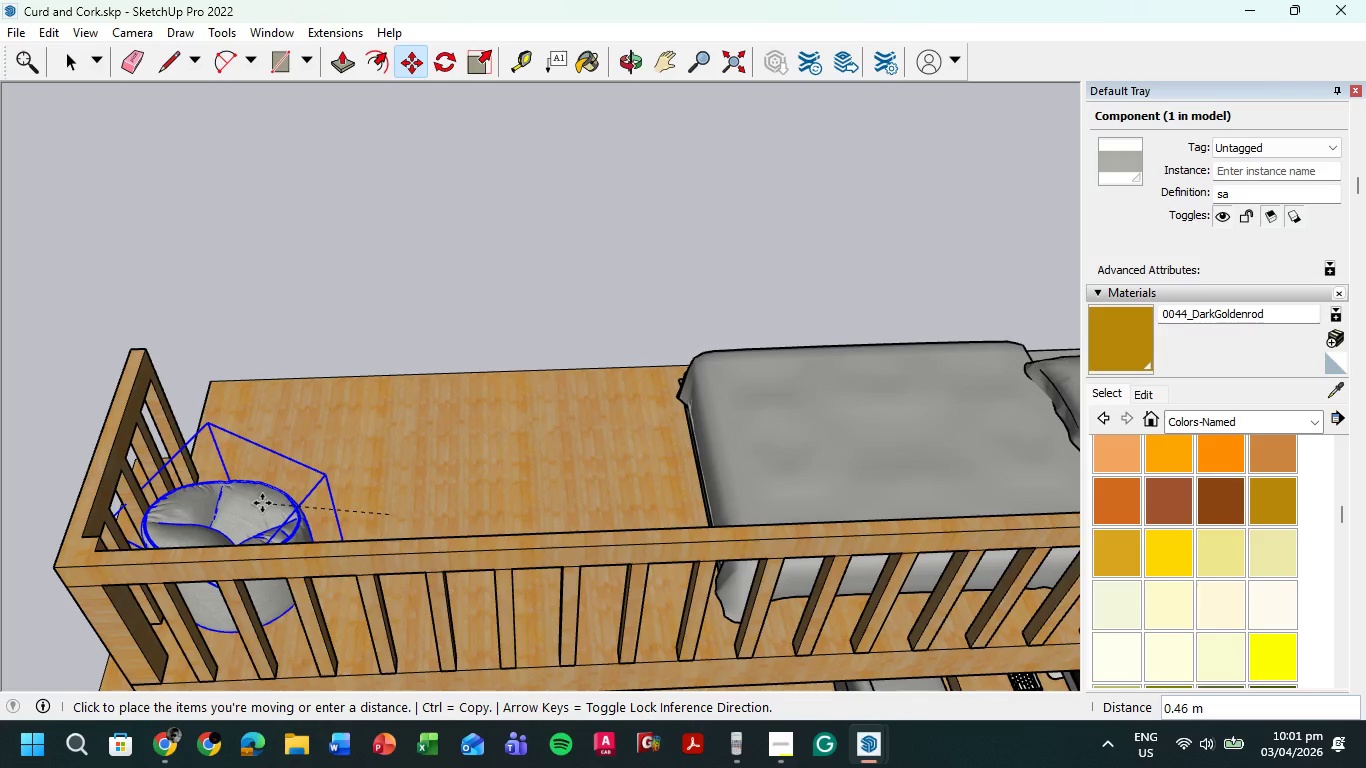 
left_click([265, 501])
 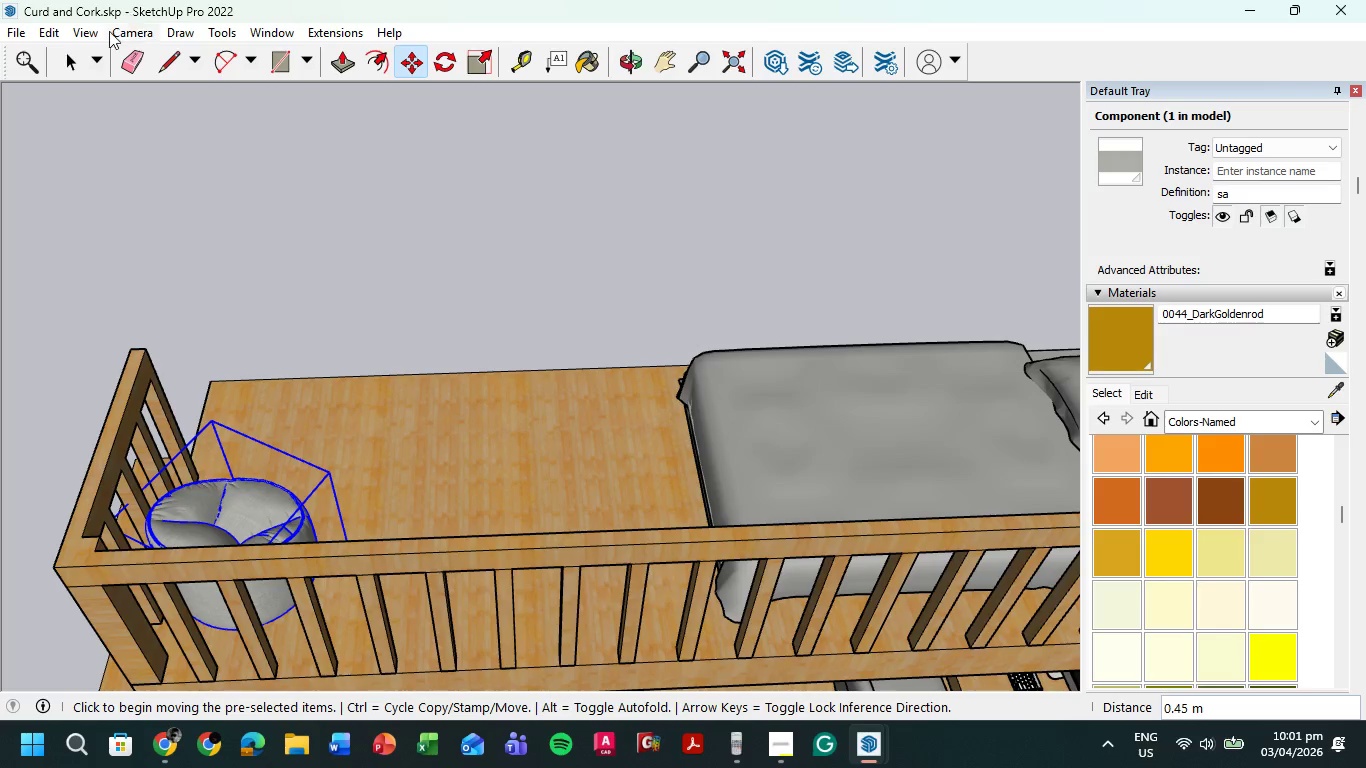 
left_click([66, 66])
 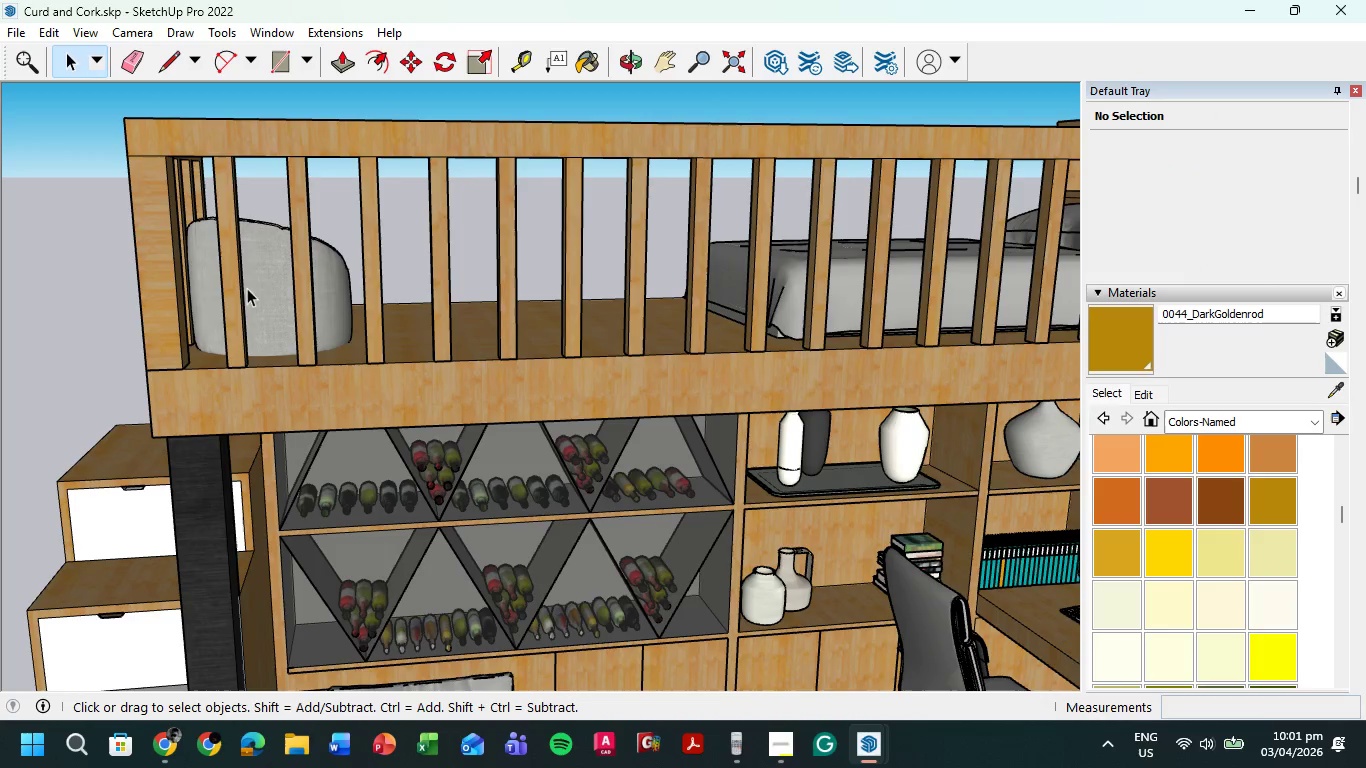 
key(M)
 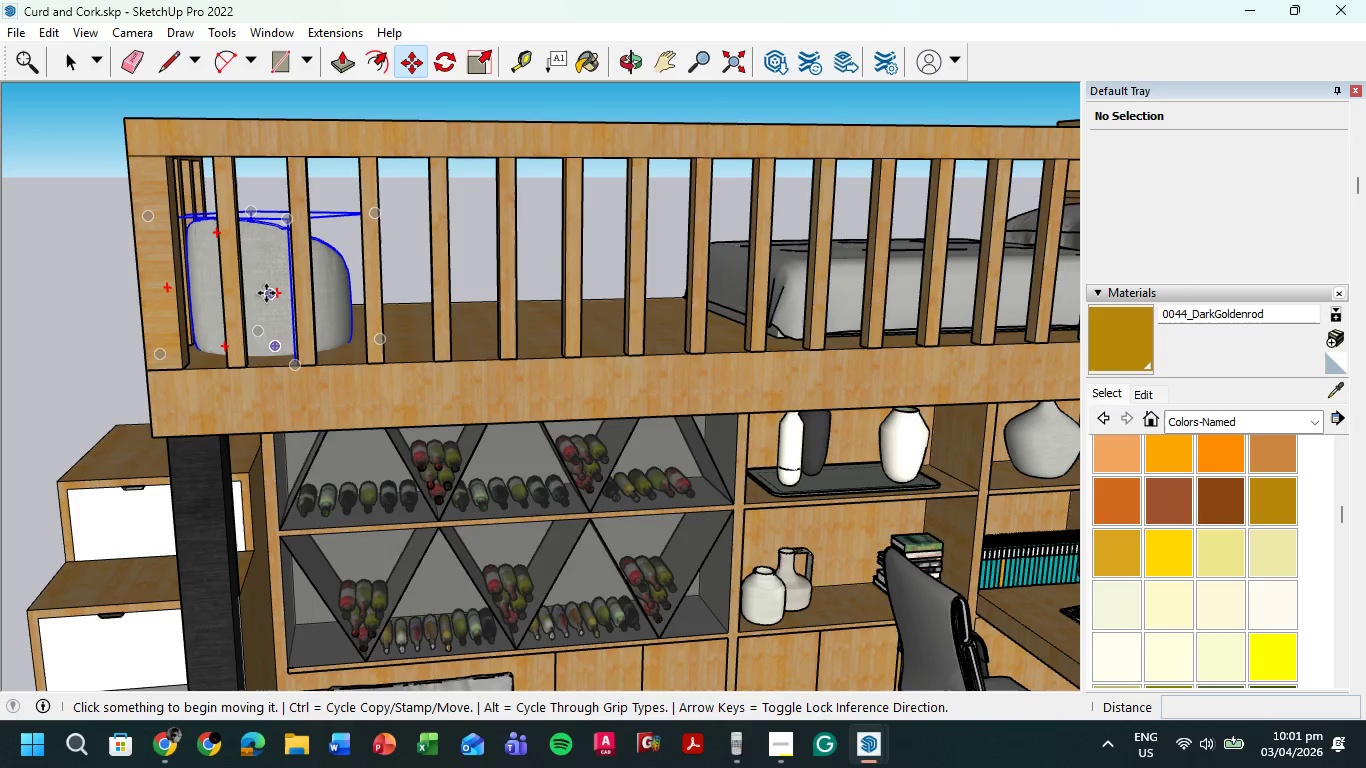 
left_click([266, 293])
 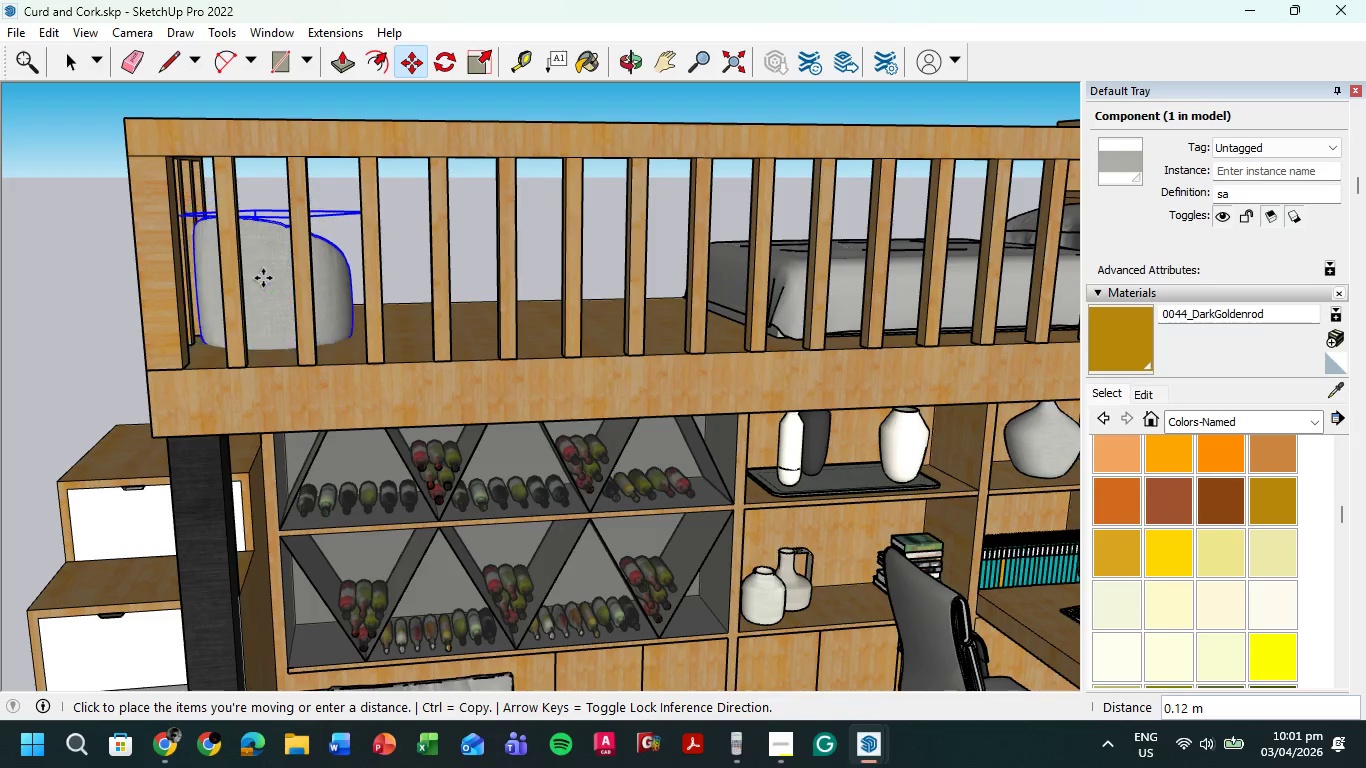 
left_click([264, 273])
 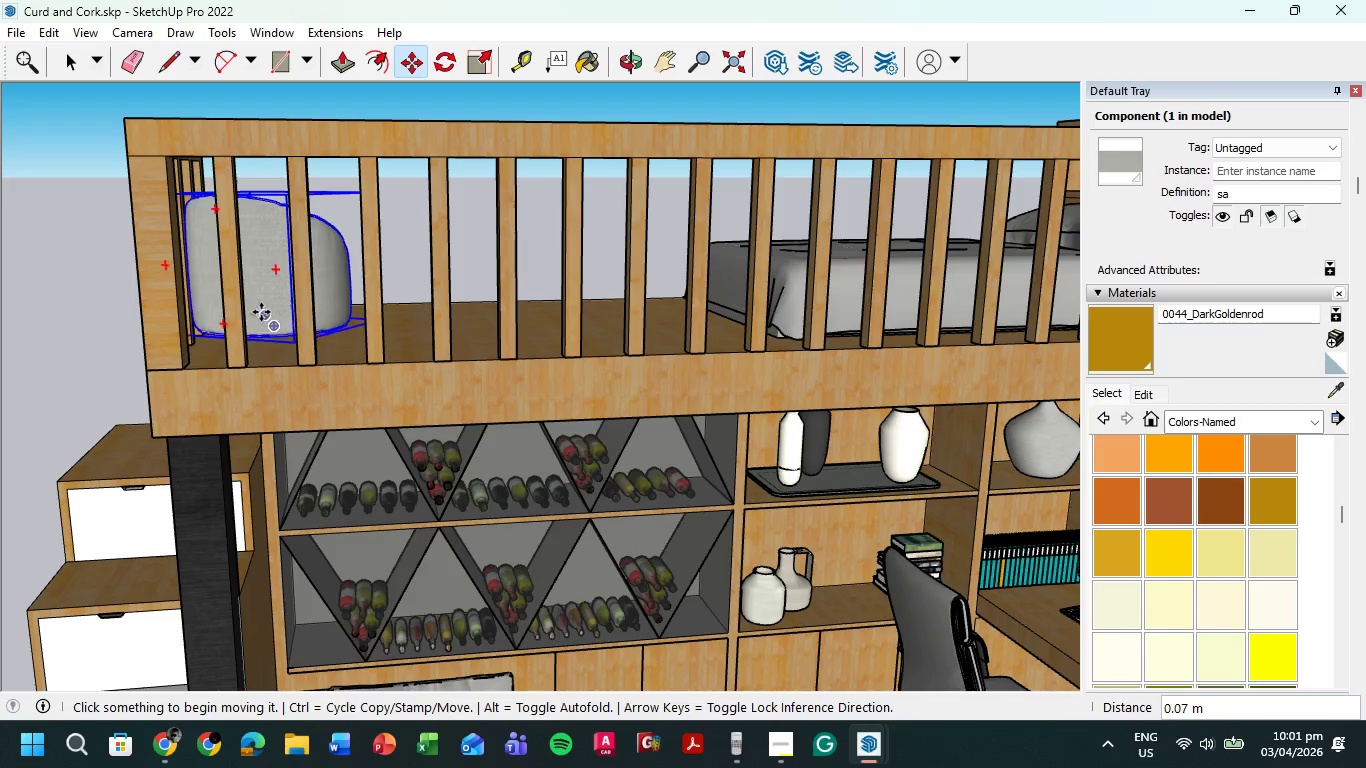 
scroll: coordinate [259, 307], scroll_direction: up, amount: 6.0
 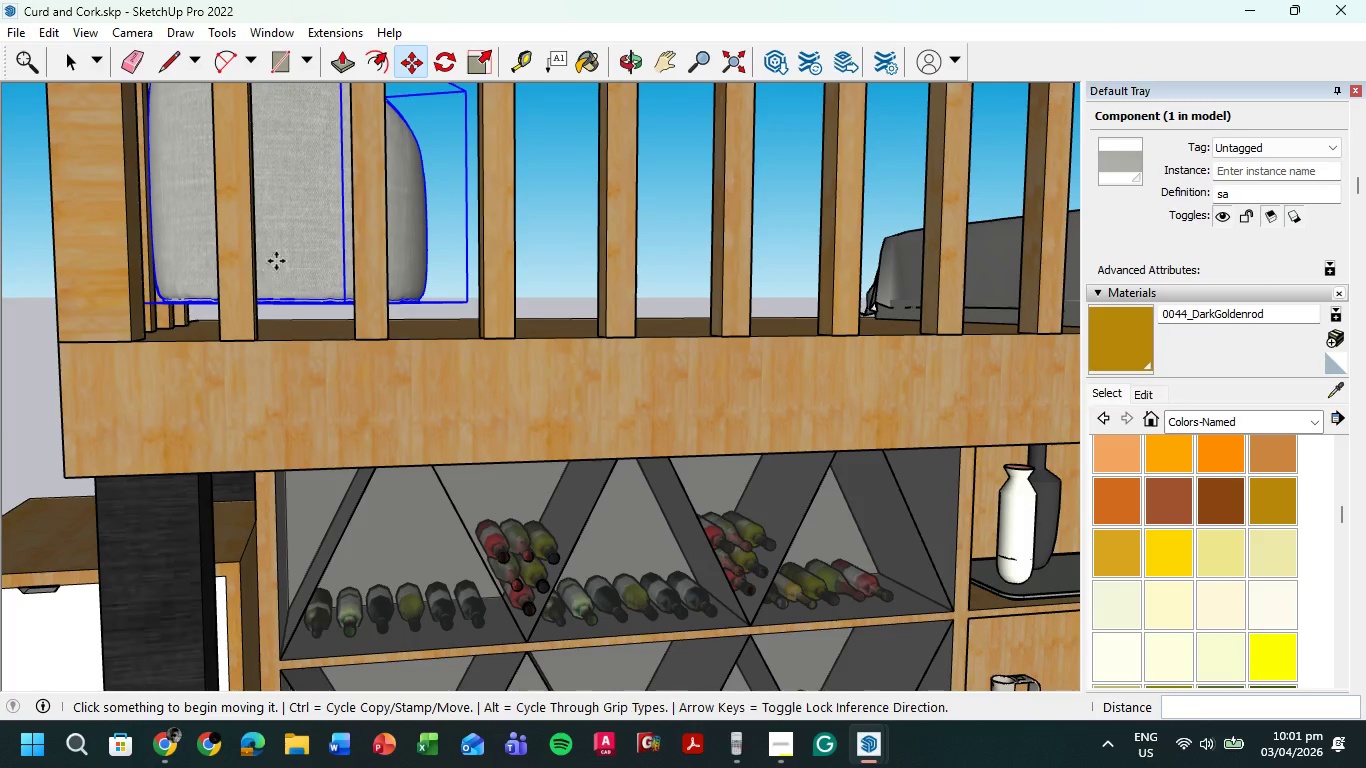 
left_click([286, 218])
 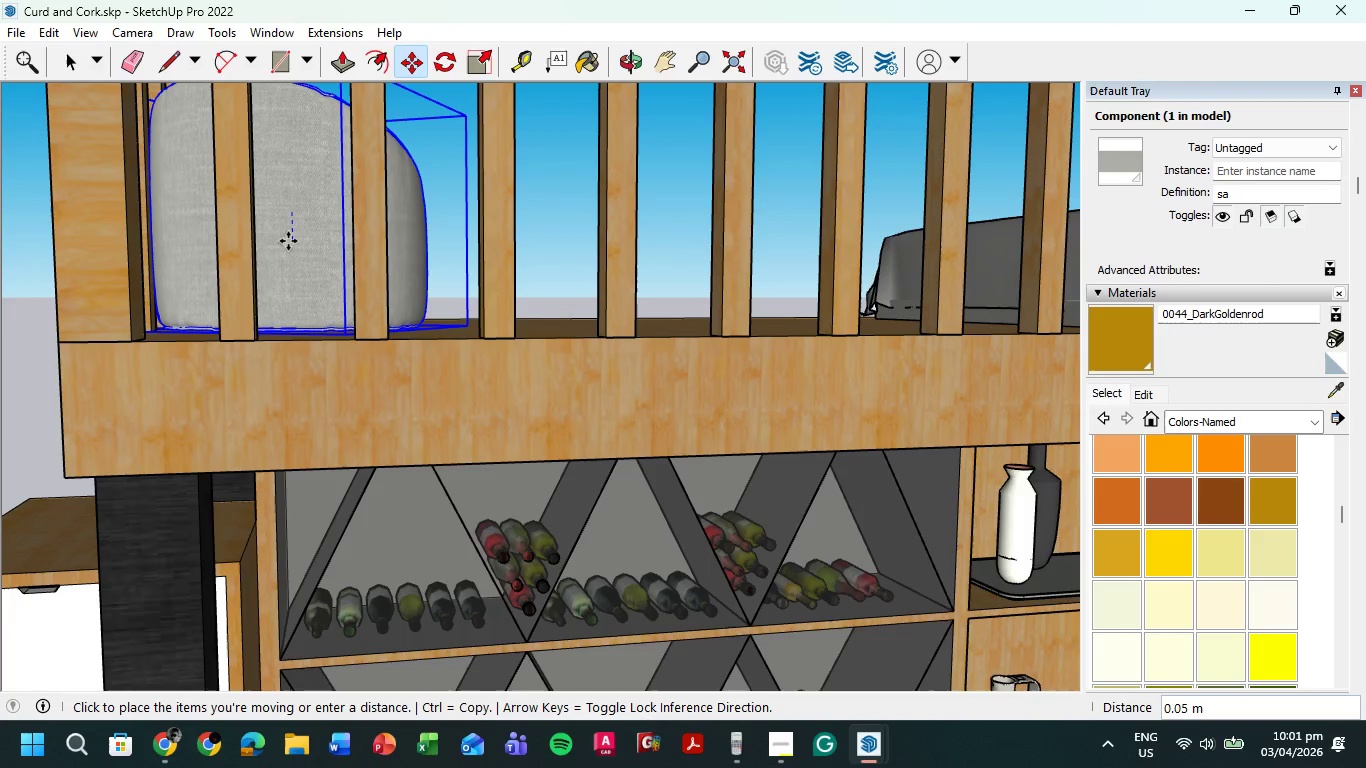 
left_click([288, 242])
 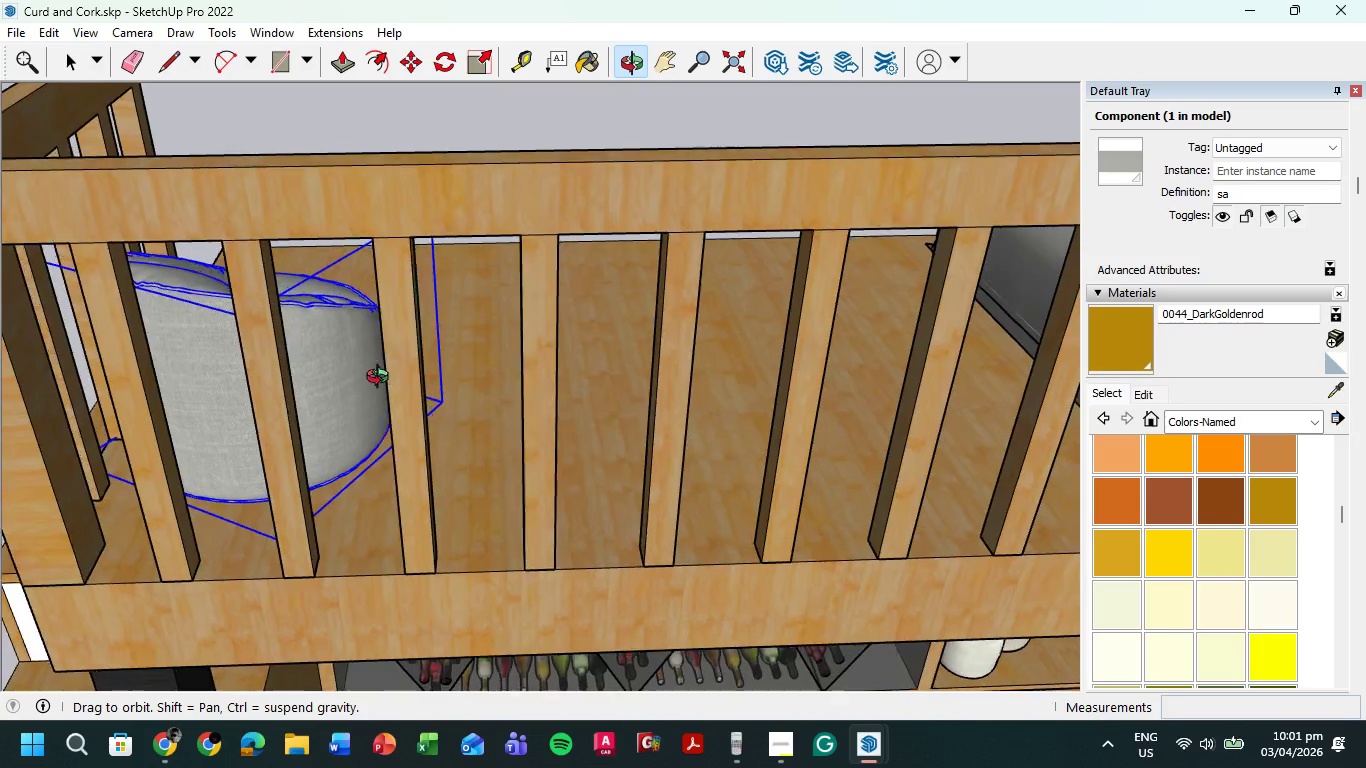 
scroll: coordinate [433, 405], scroll_direction: down, amount: 8.0
 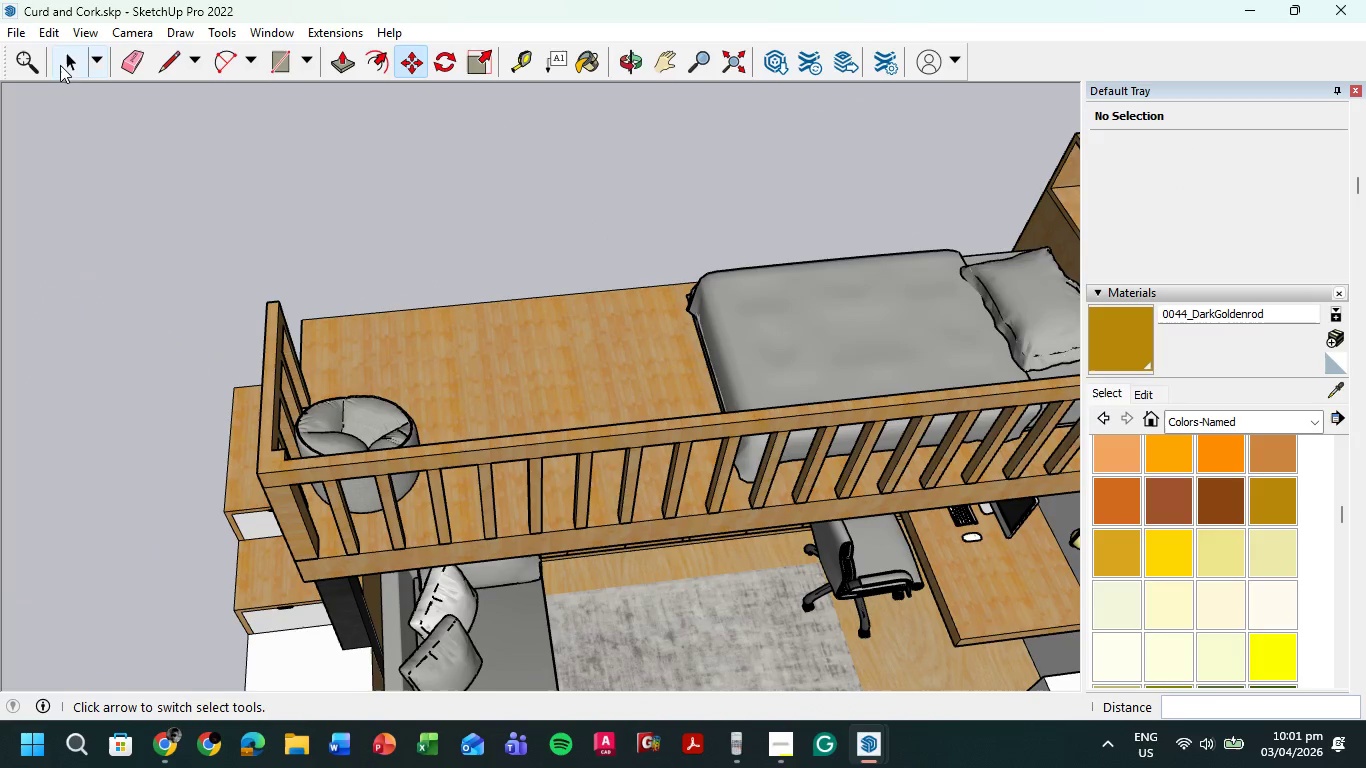 
double_click([130, 347])
 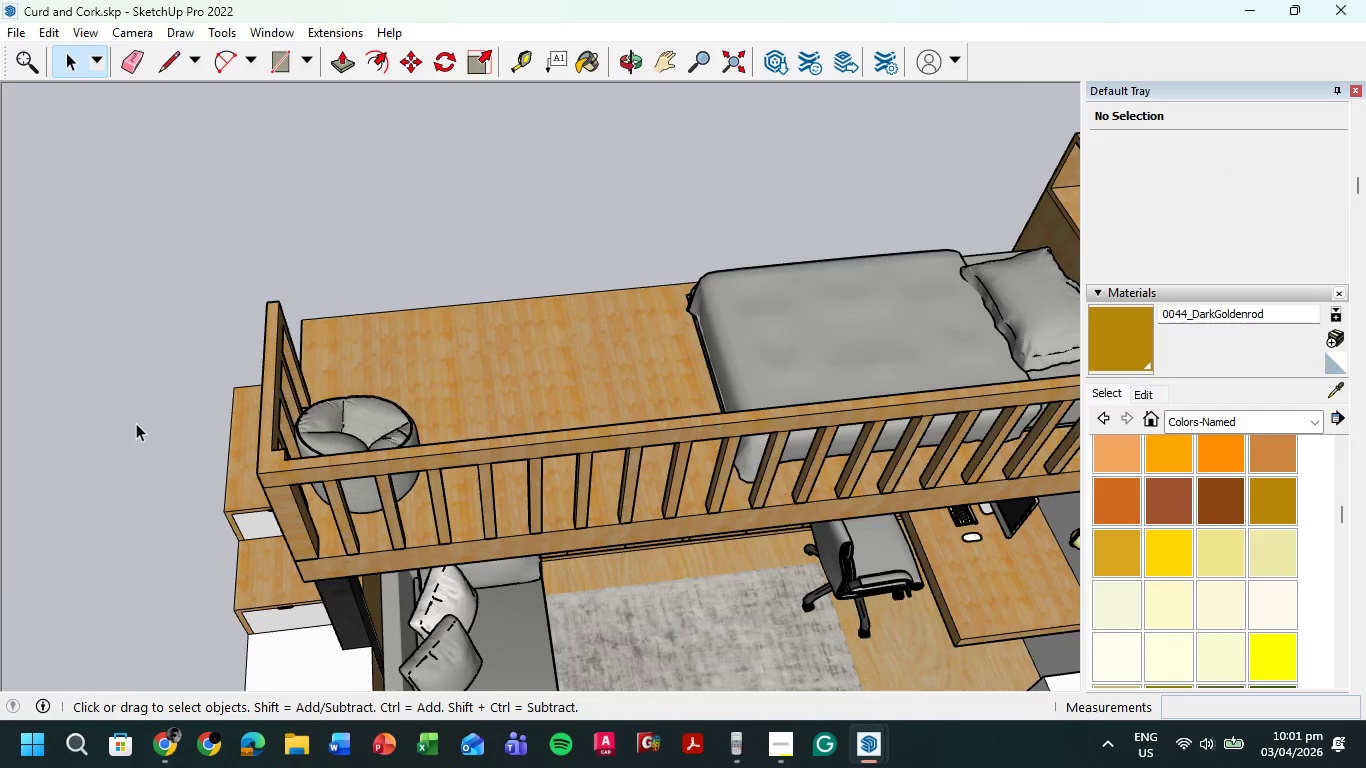 
scroll: coordinate [138, 423], scroll_direction: down, amount: 5.0
 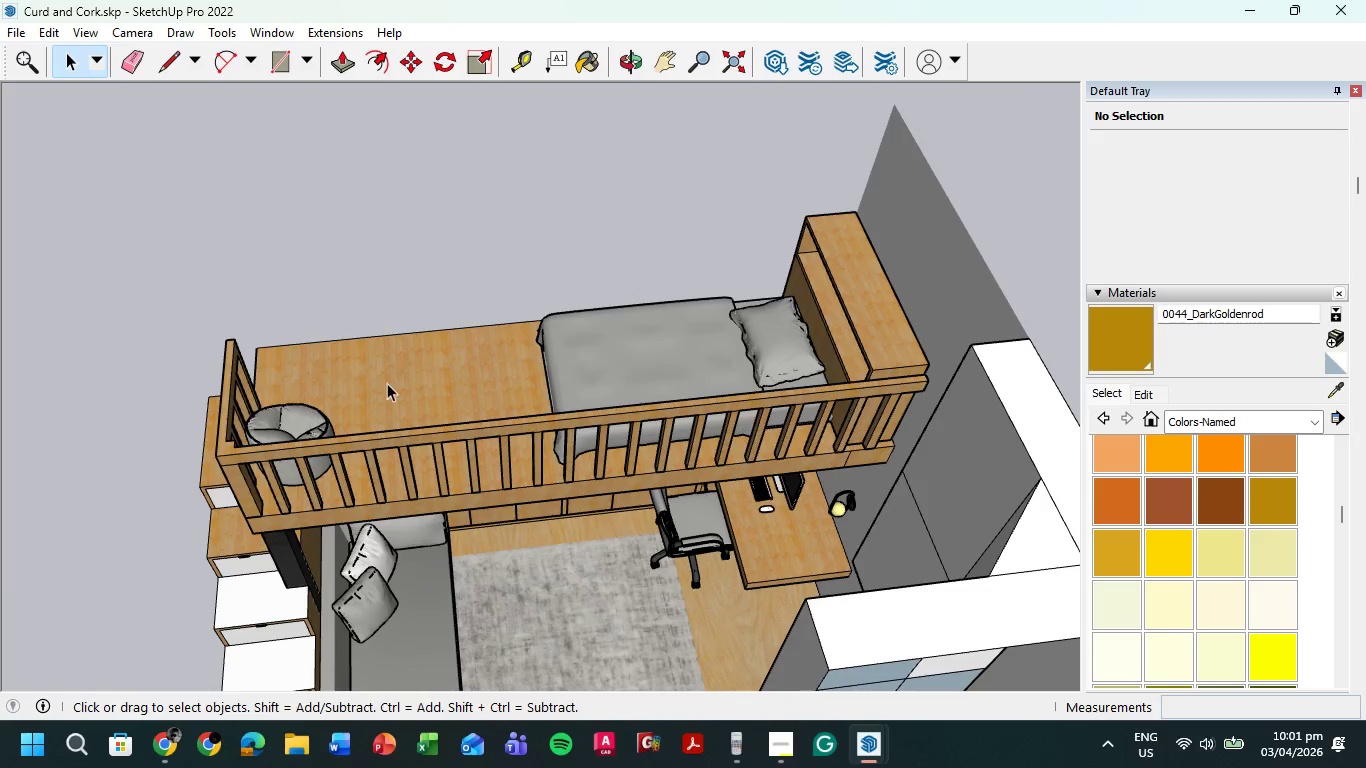 
wait(6.38)
 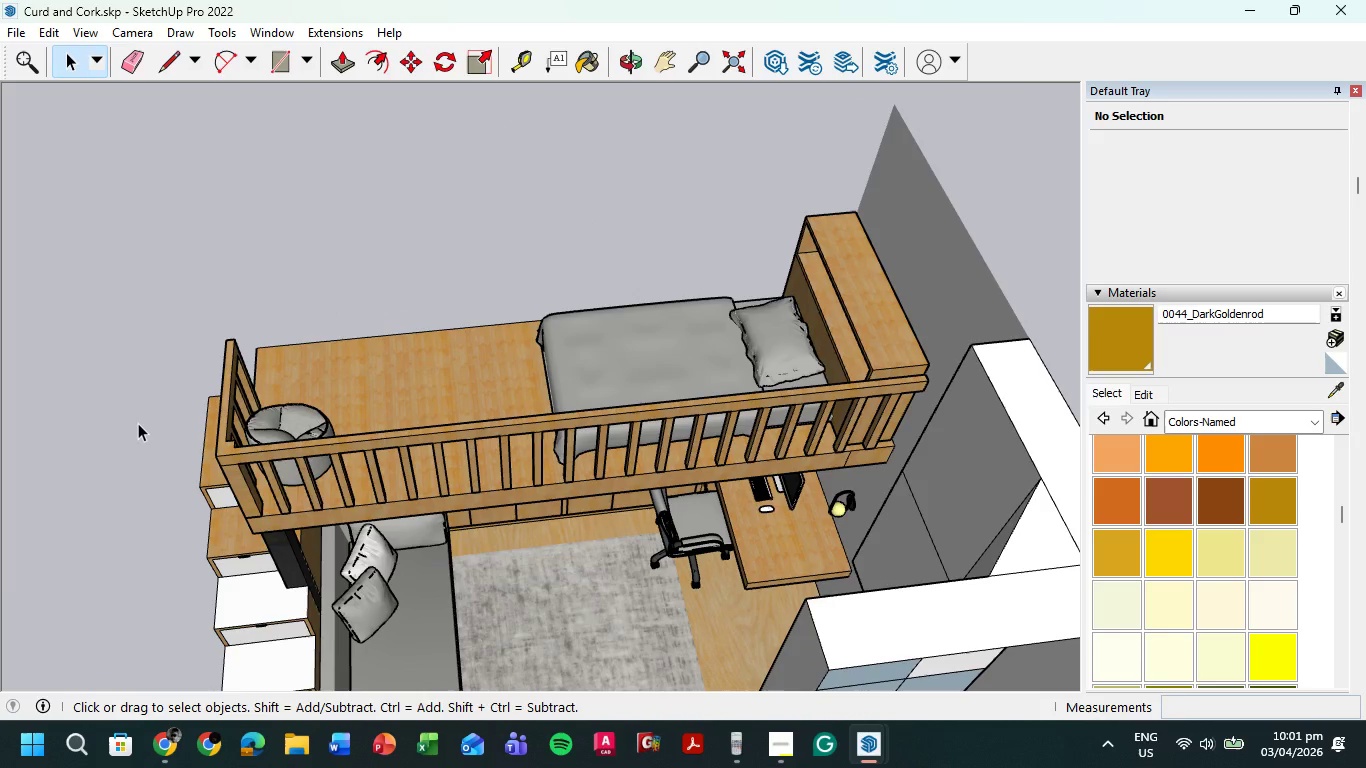 
scroll: coordinate [678, 451], scroll_direction: down, amount: 8.0
 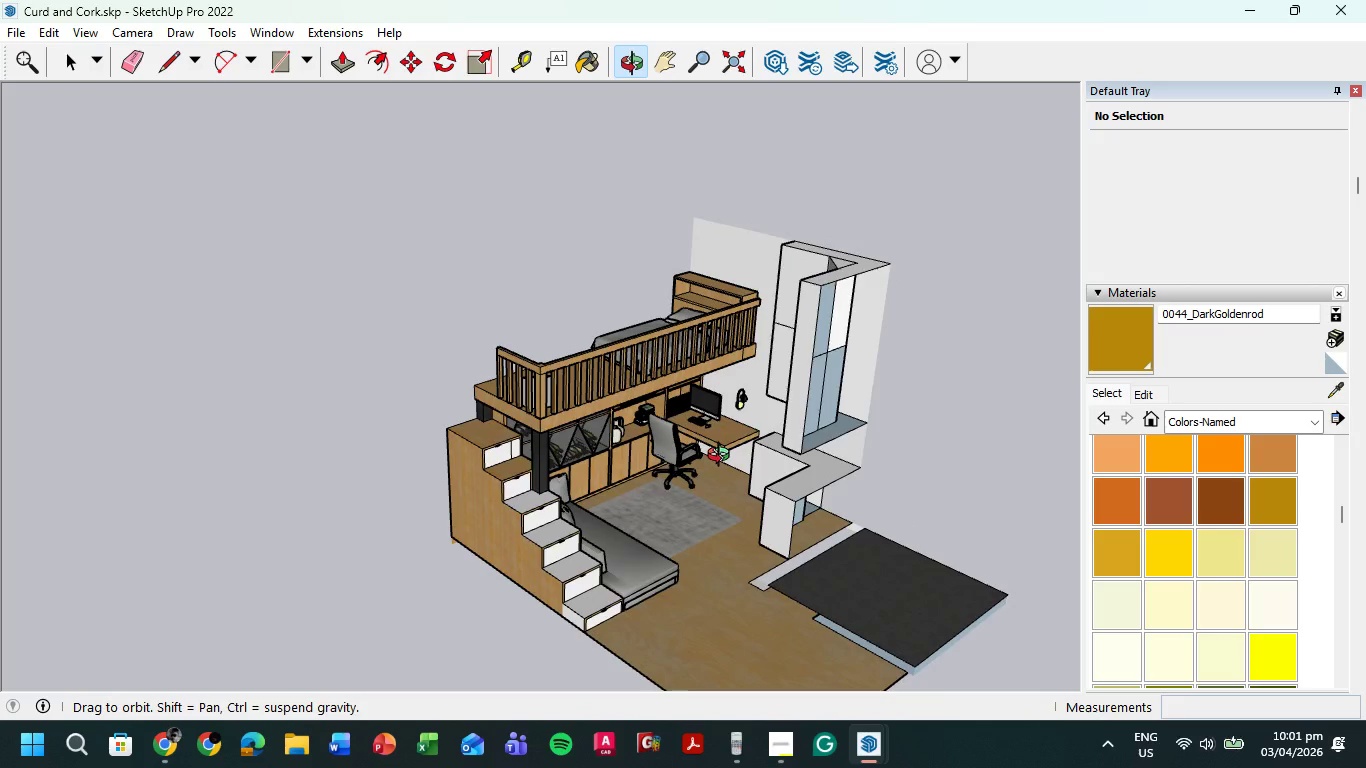 
scroll: coordinate [535, 325], scroll_direction: up, amount: 11.0
 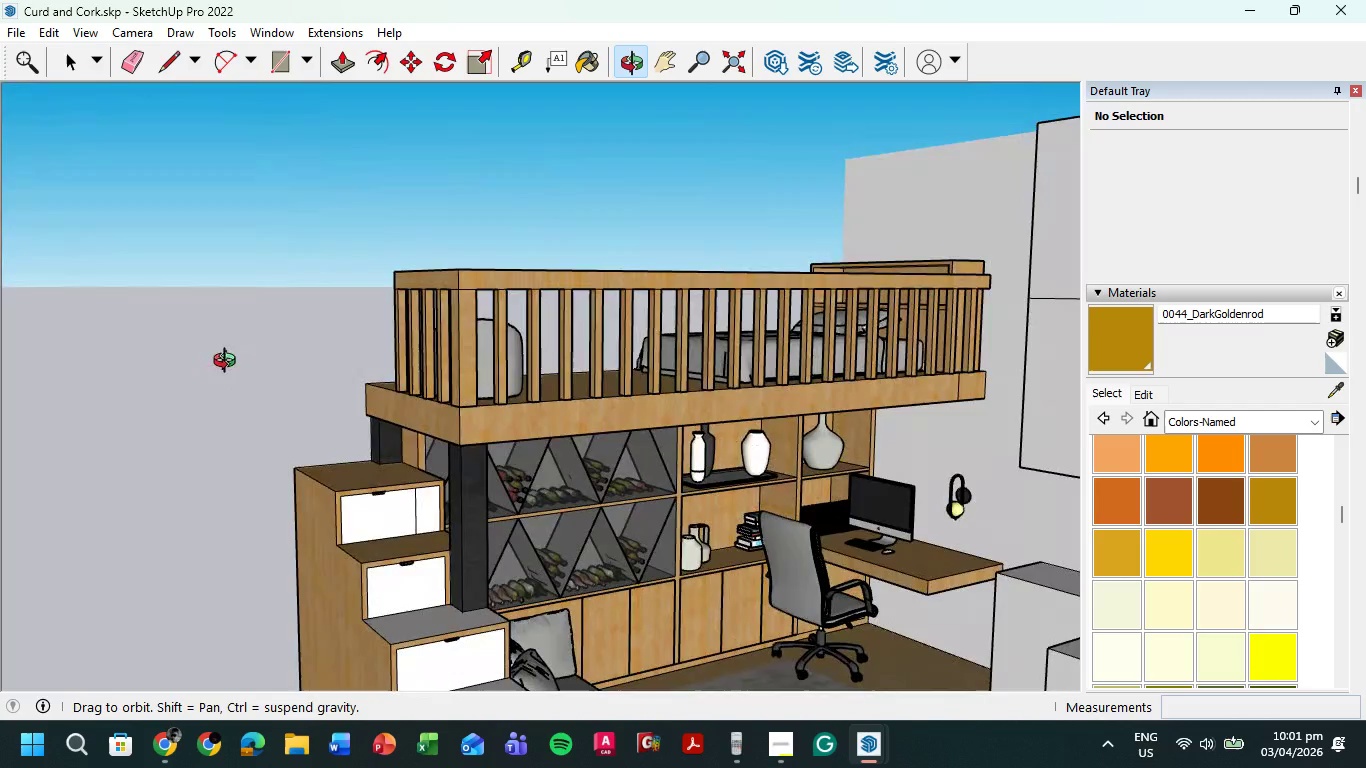 
wait(5.6)
 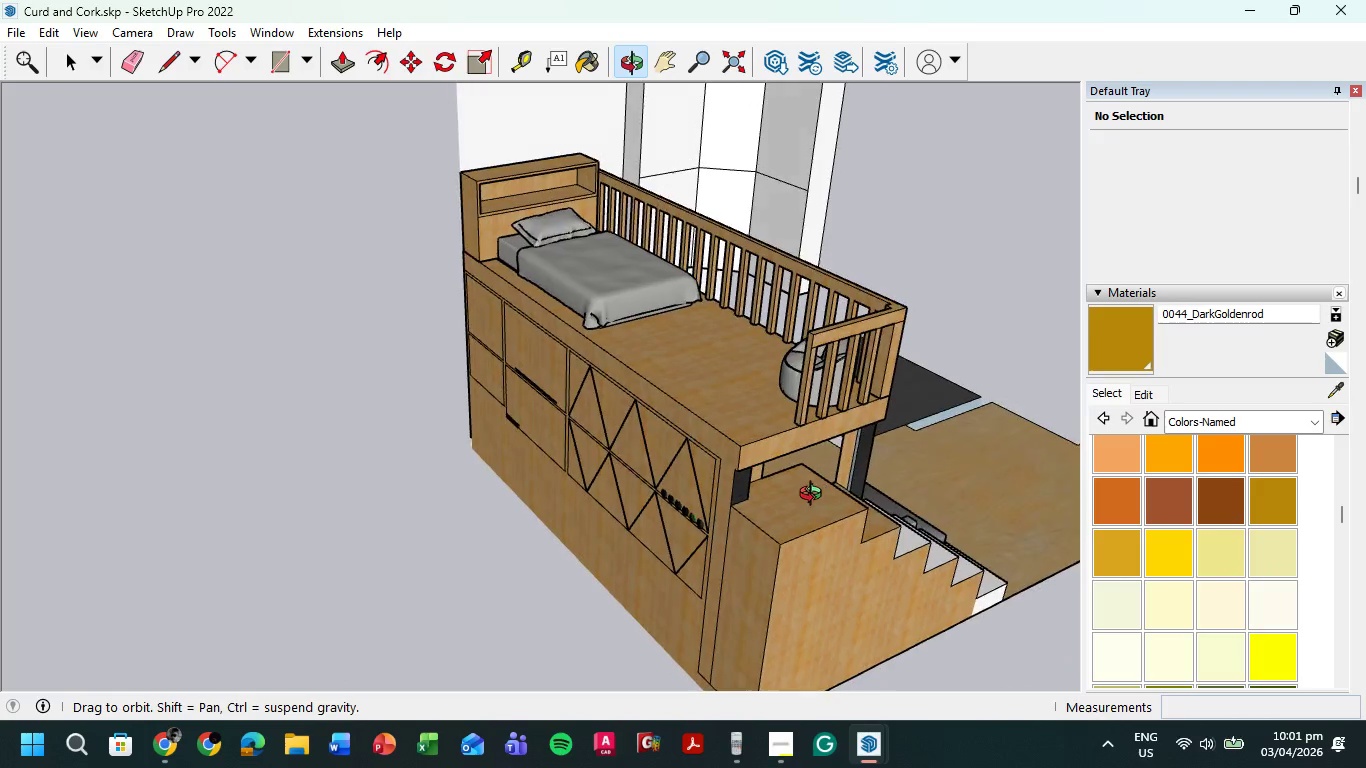 
scroll: coordinate [462, 379], scroll_direction: down, amount: 5.0
 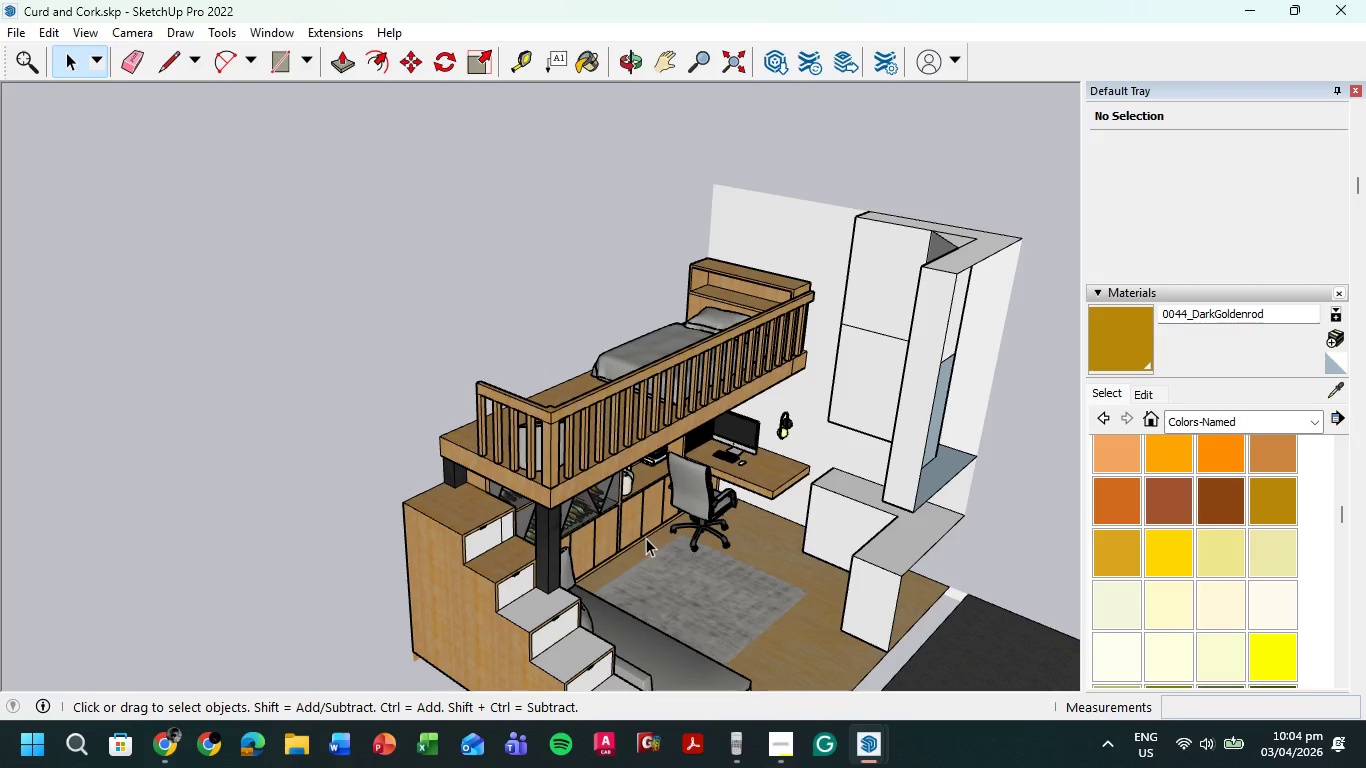 
wait(146.03)
 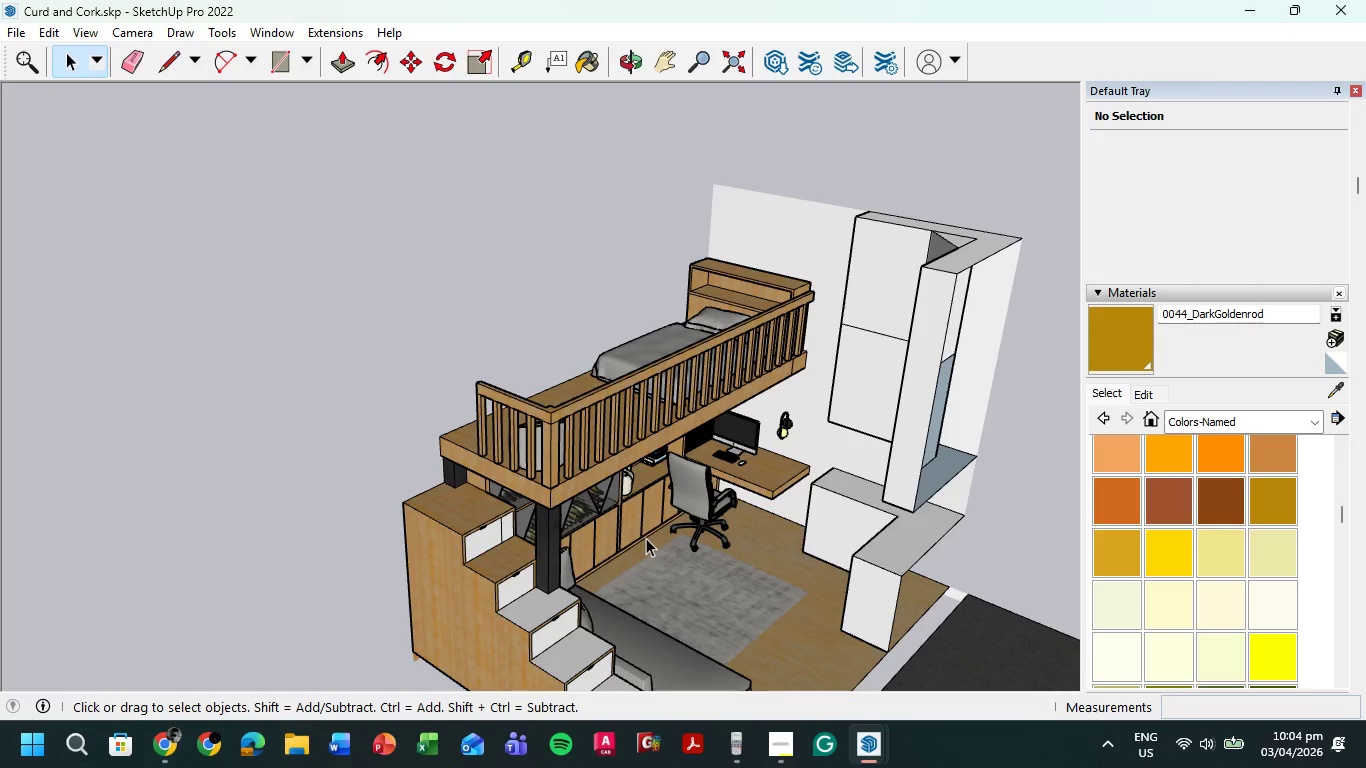 
scroll: coordinate [575, 571], scroll_direction: up, amount: 8.0
 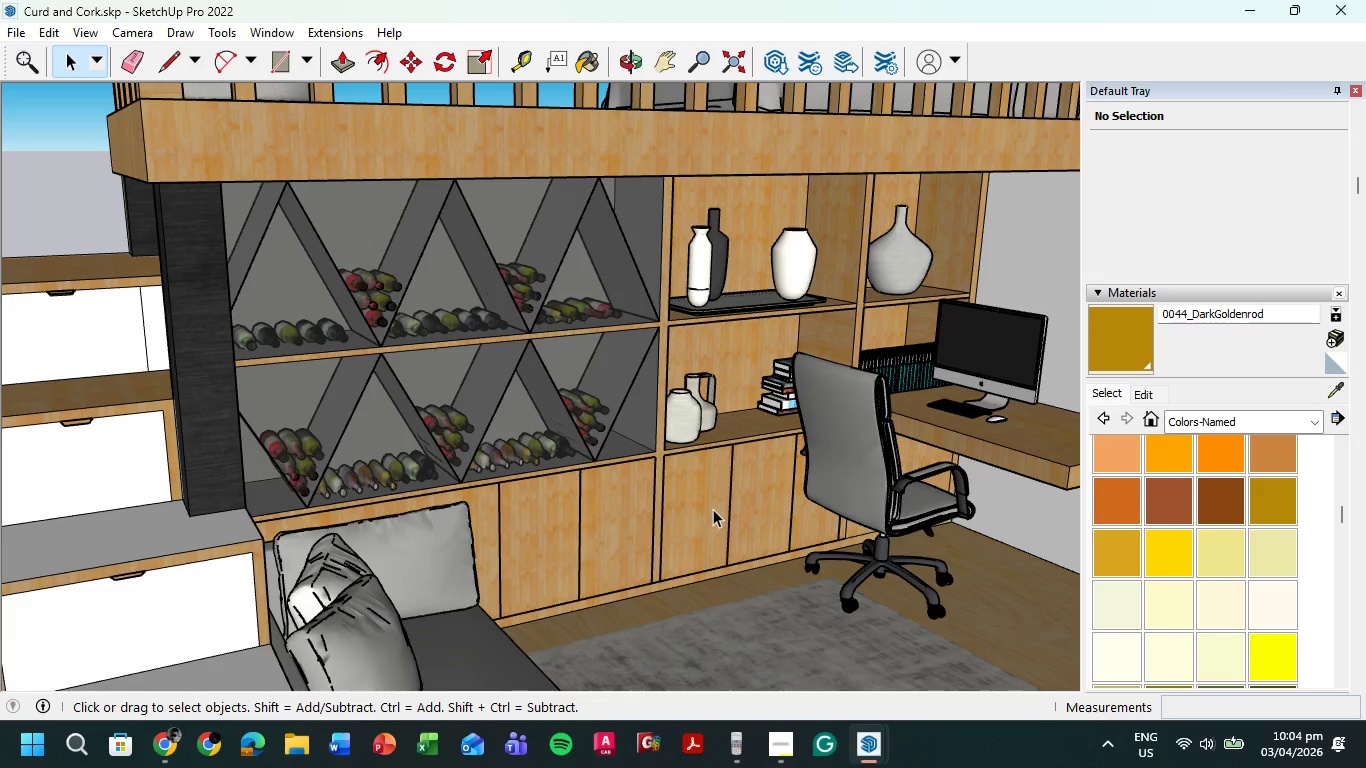 
left_click([518, 518])
 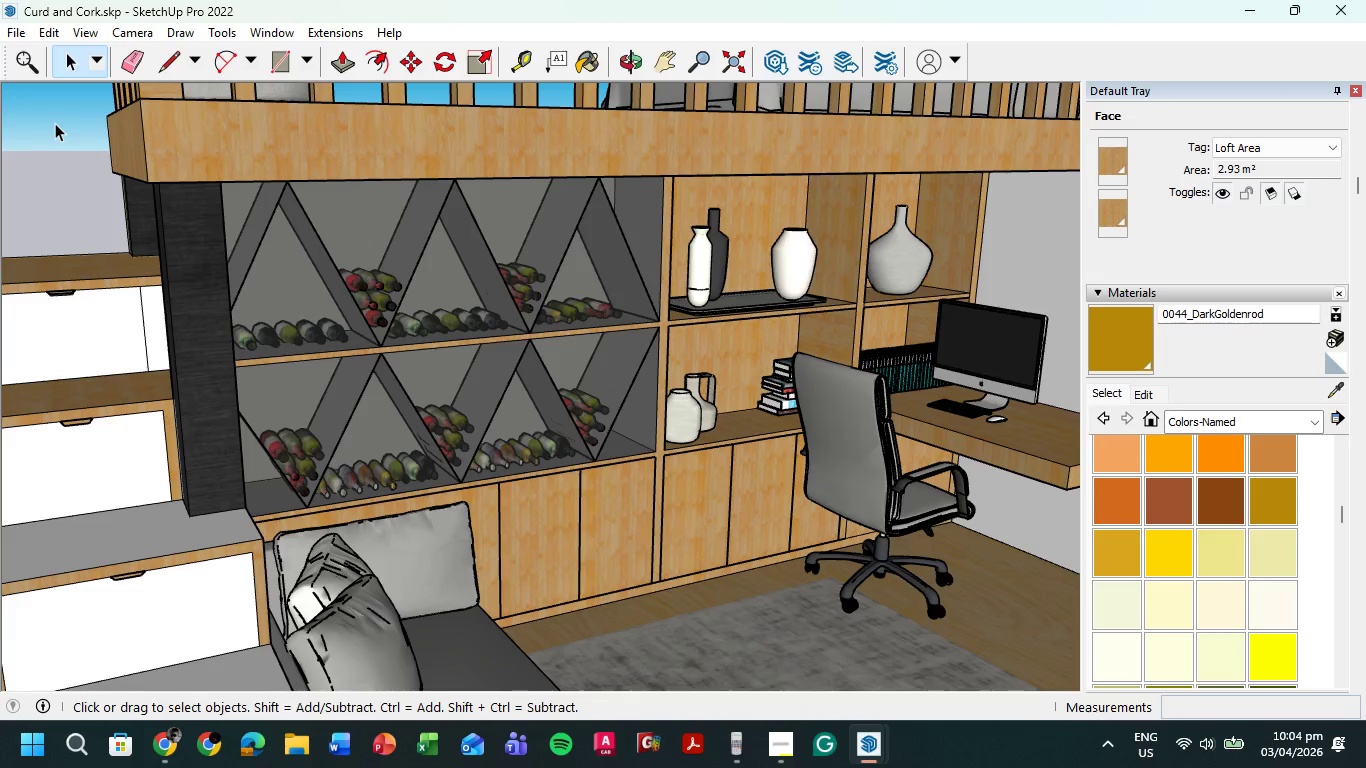 
left_click([285, 57])
 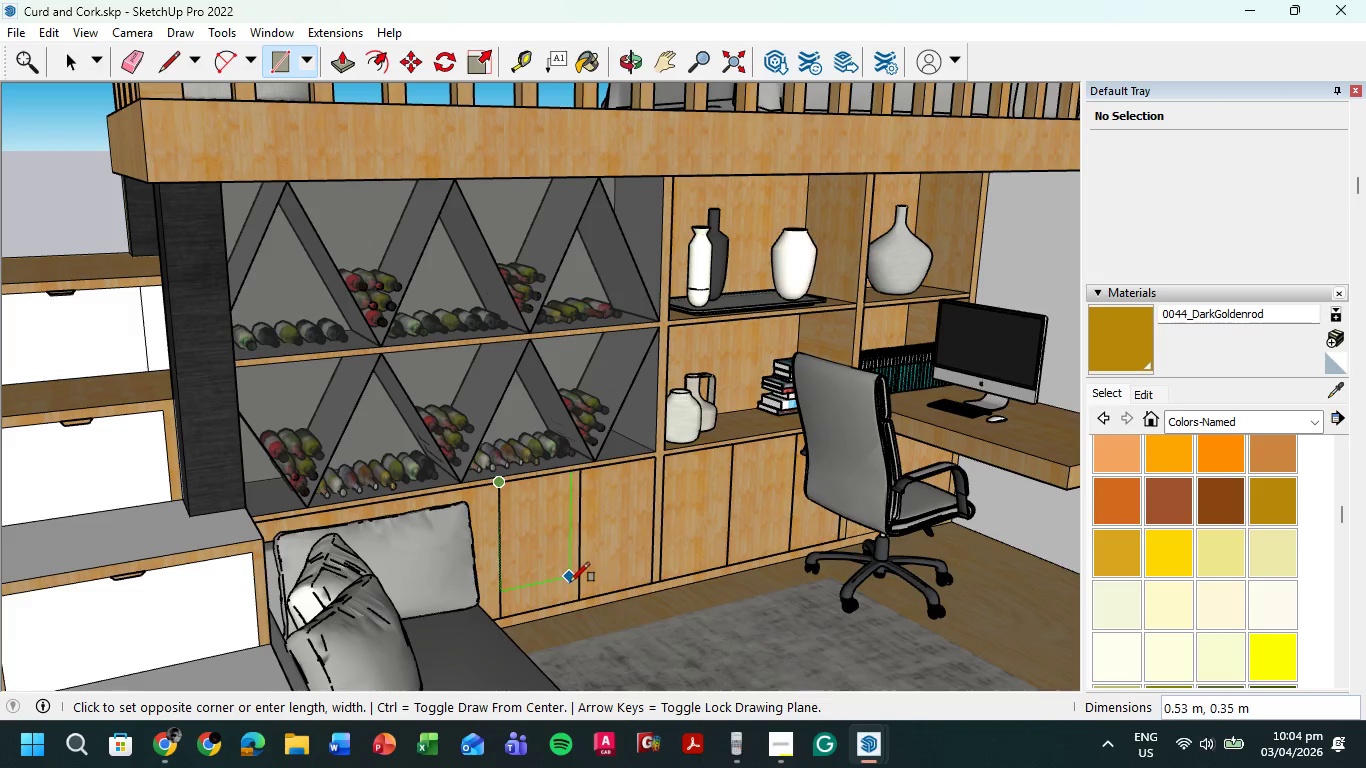 
left_click([577, 598])
 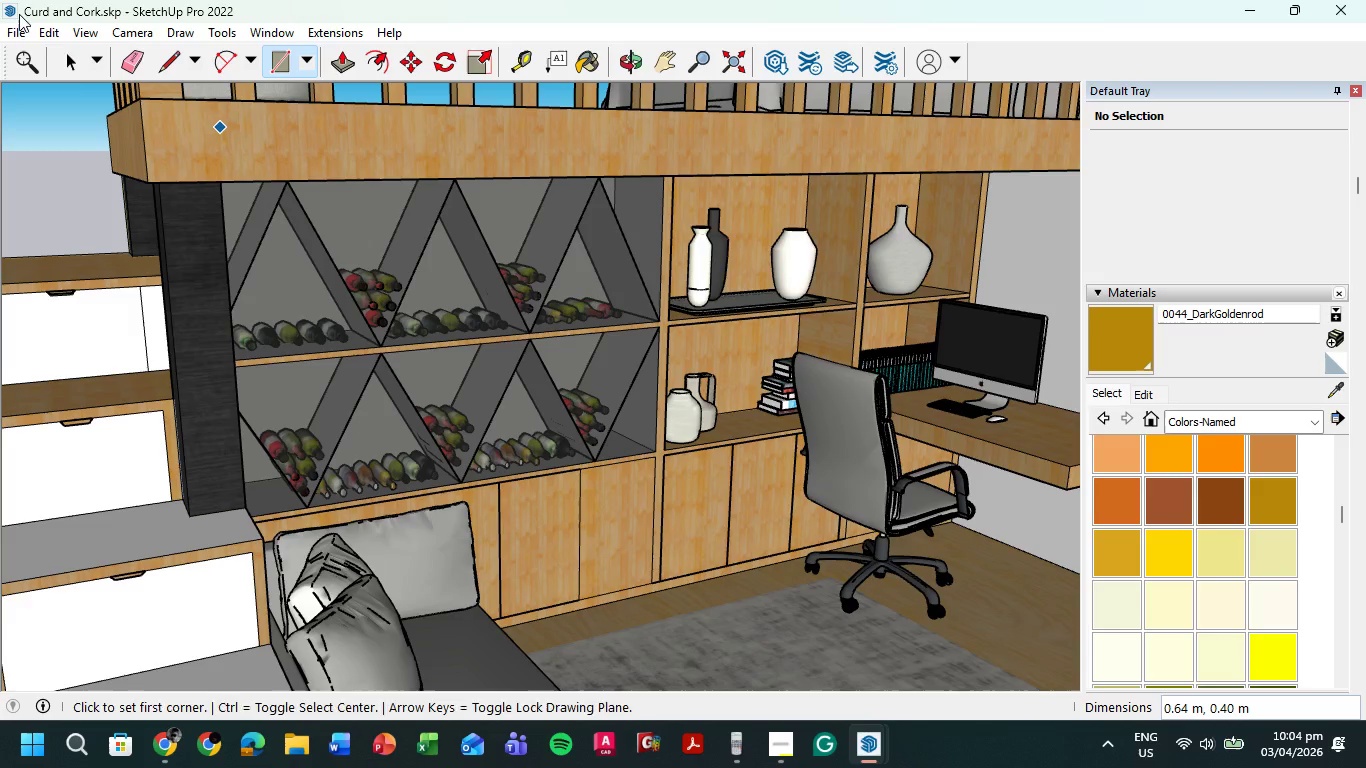 
left_click([66, 70])
 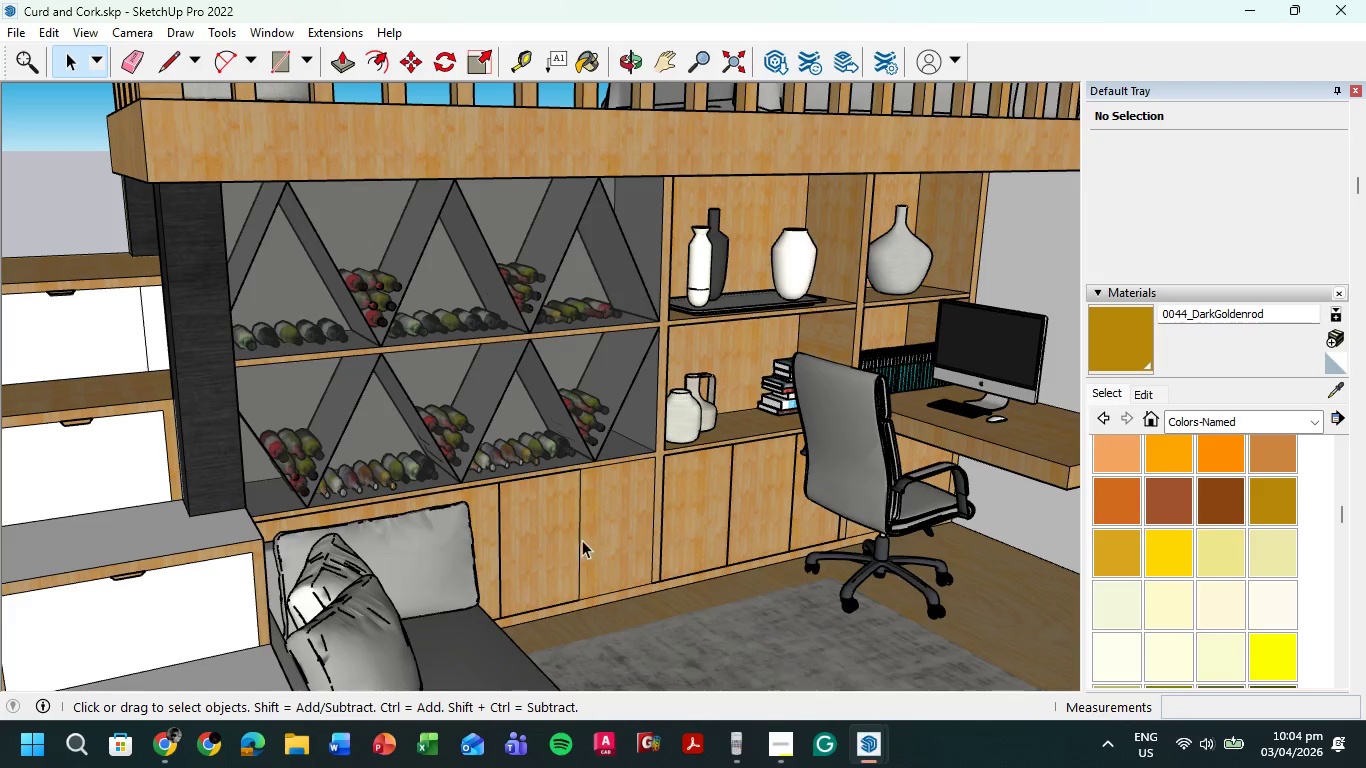 
left_click([524, 523])
 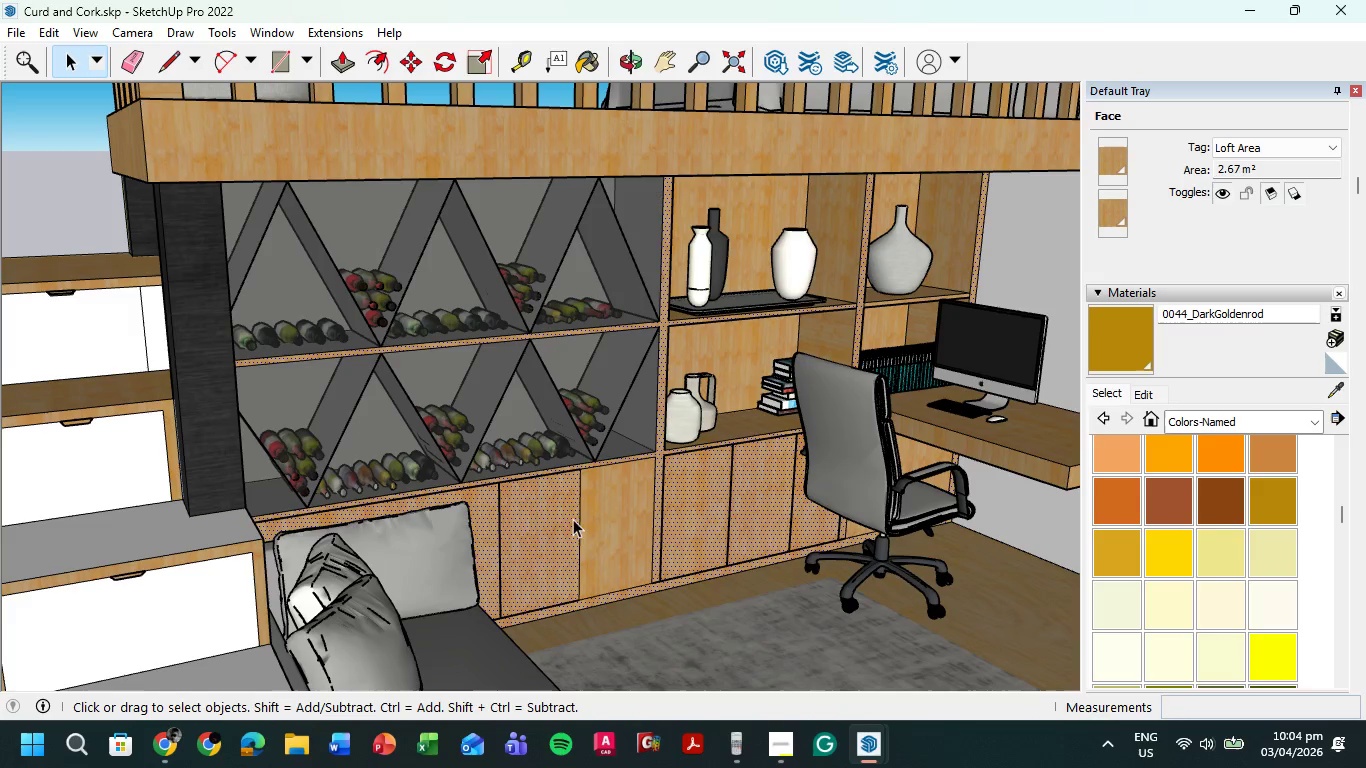 
left_click([610, 510])
 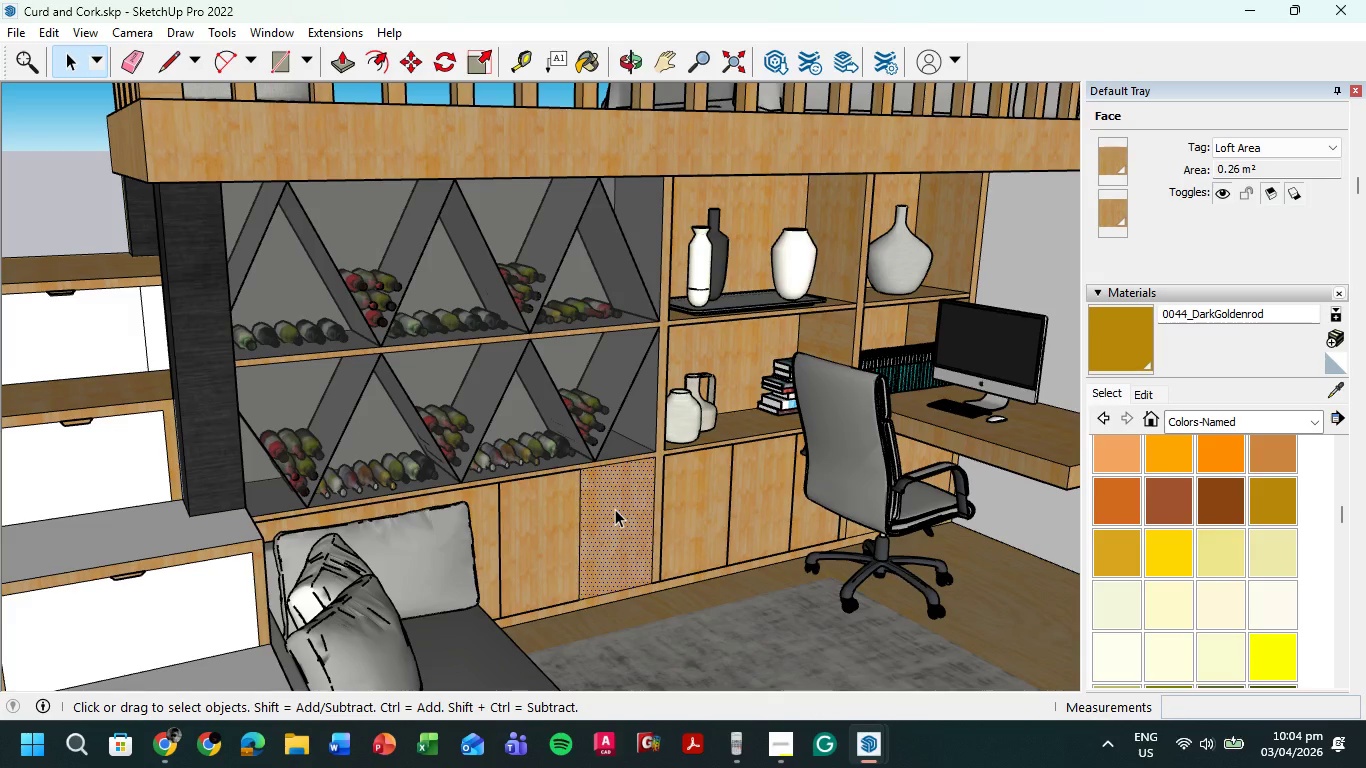 
key(Control+X)
 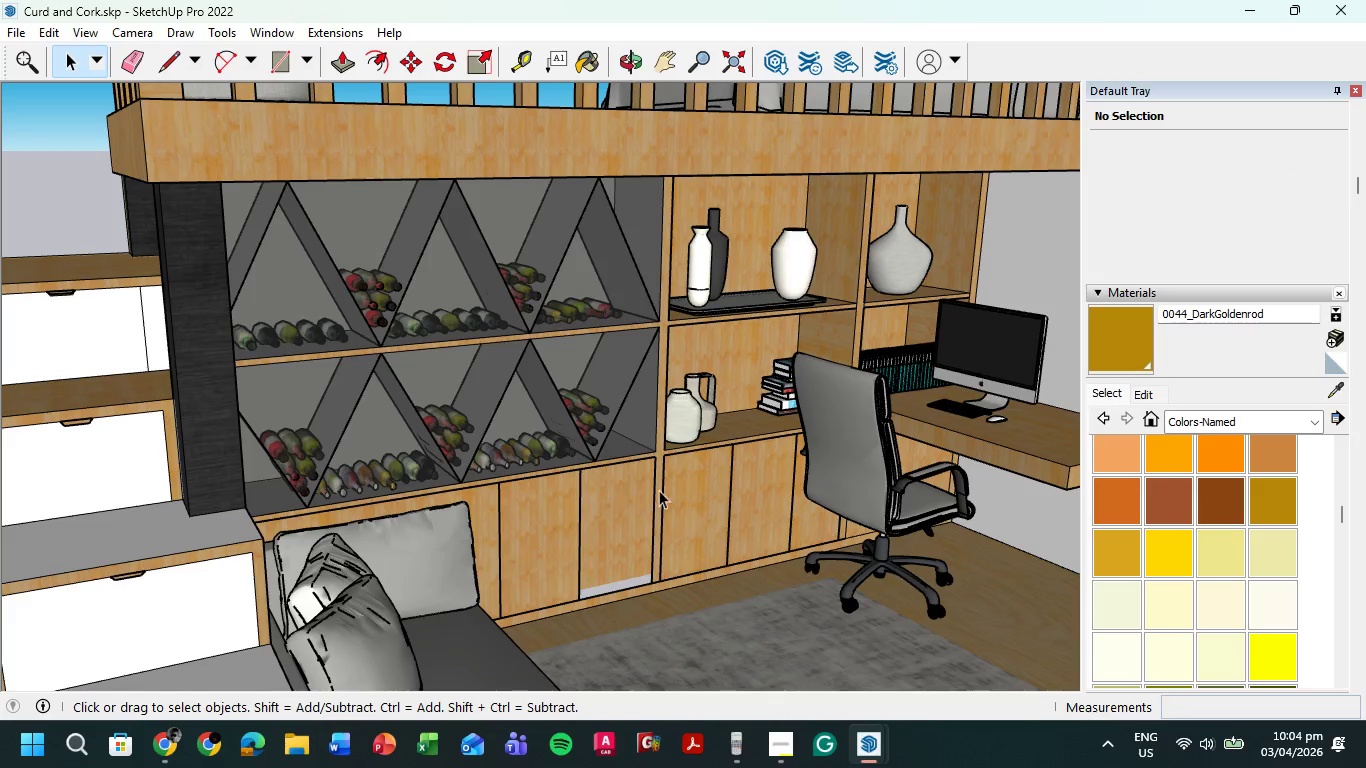 
scroll: coordinate [614, 506], scroll_direction: down, amount: 10.0
 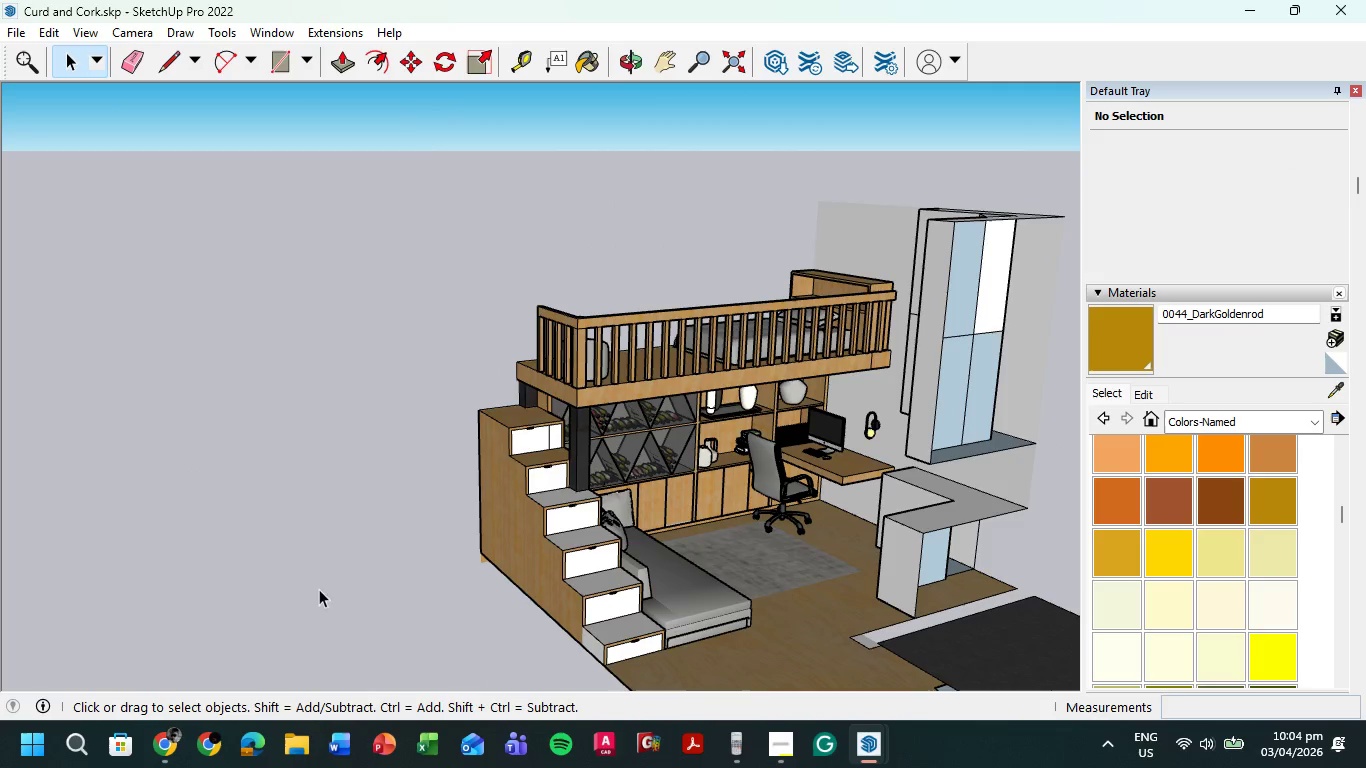 
key(Control+V)
 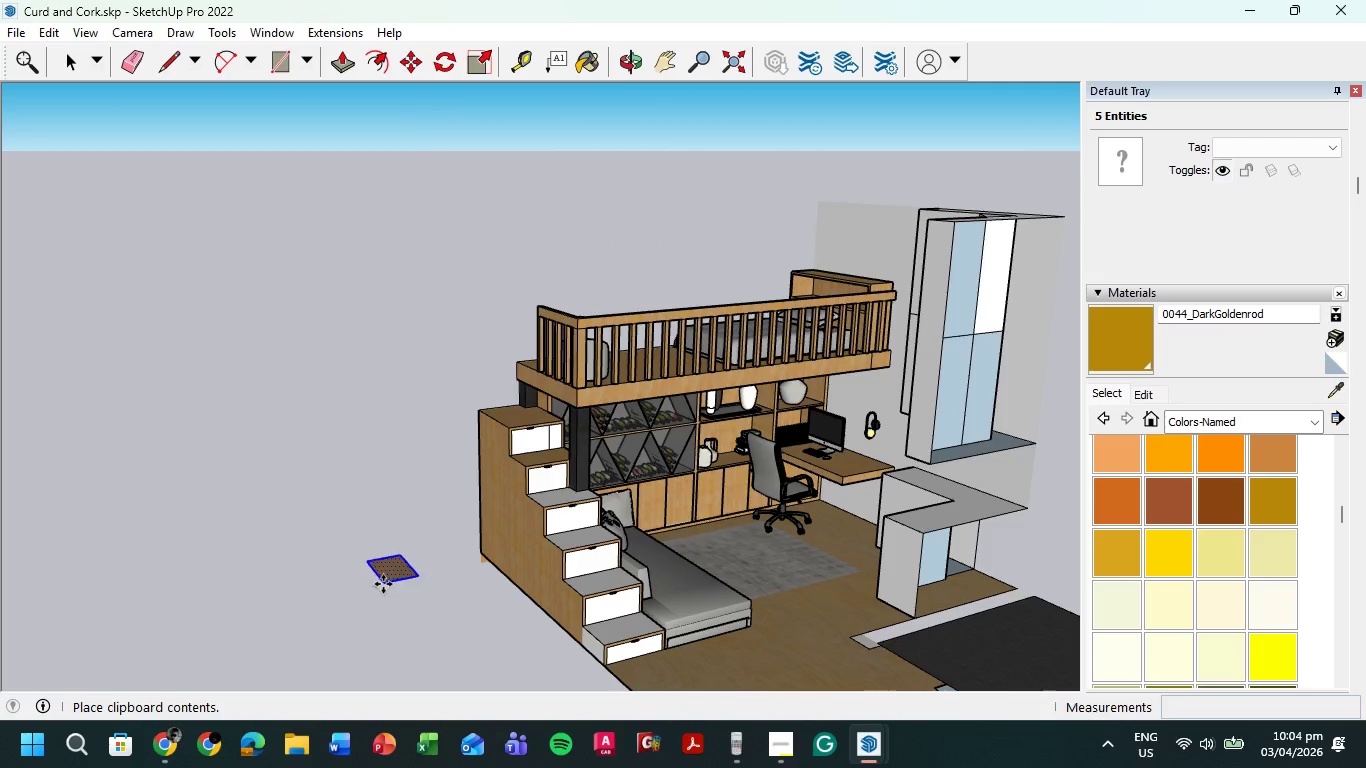 
left_click([383, 585])
 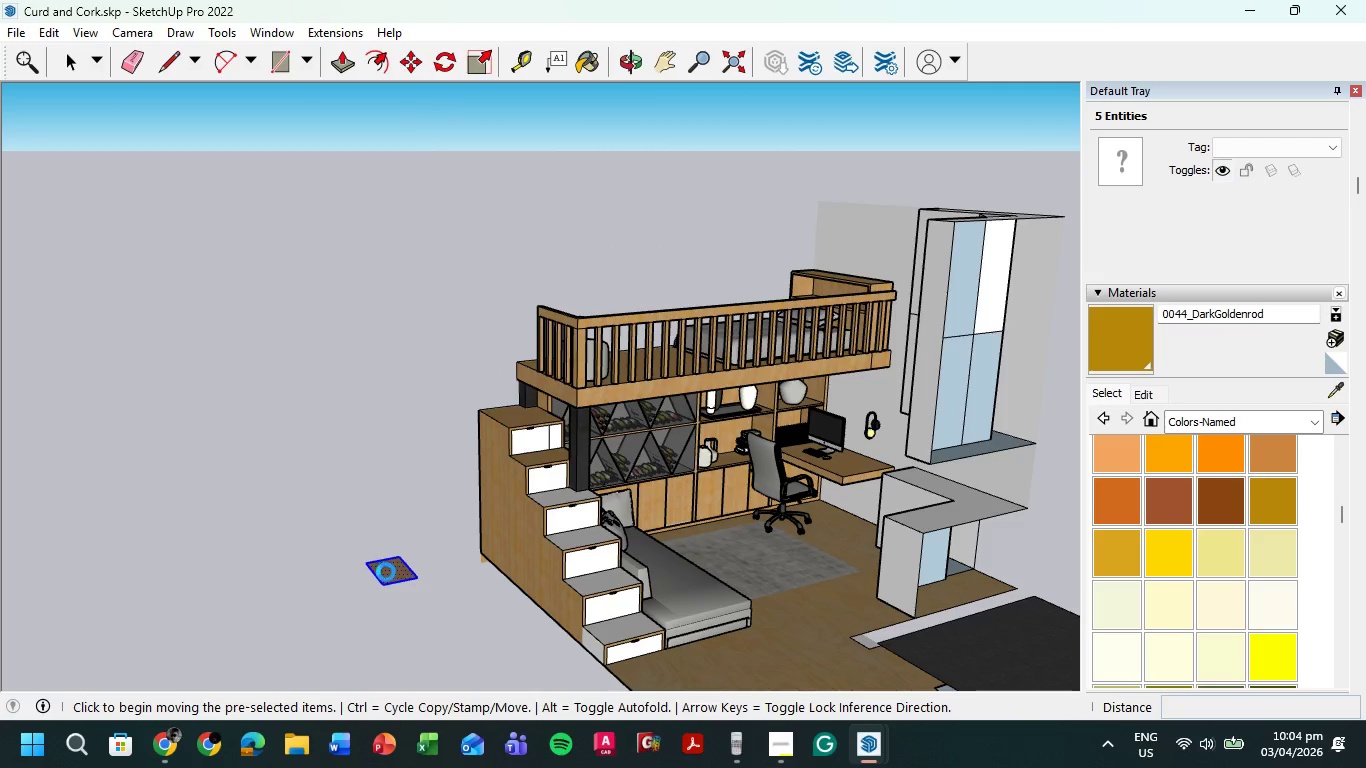 
scroll: coordinate [352, 579], scroll_direction: up, amount: 19.0
 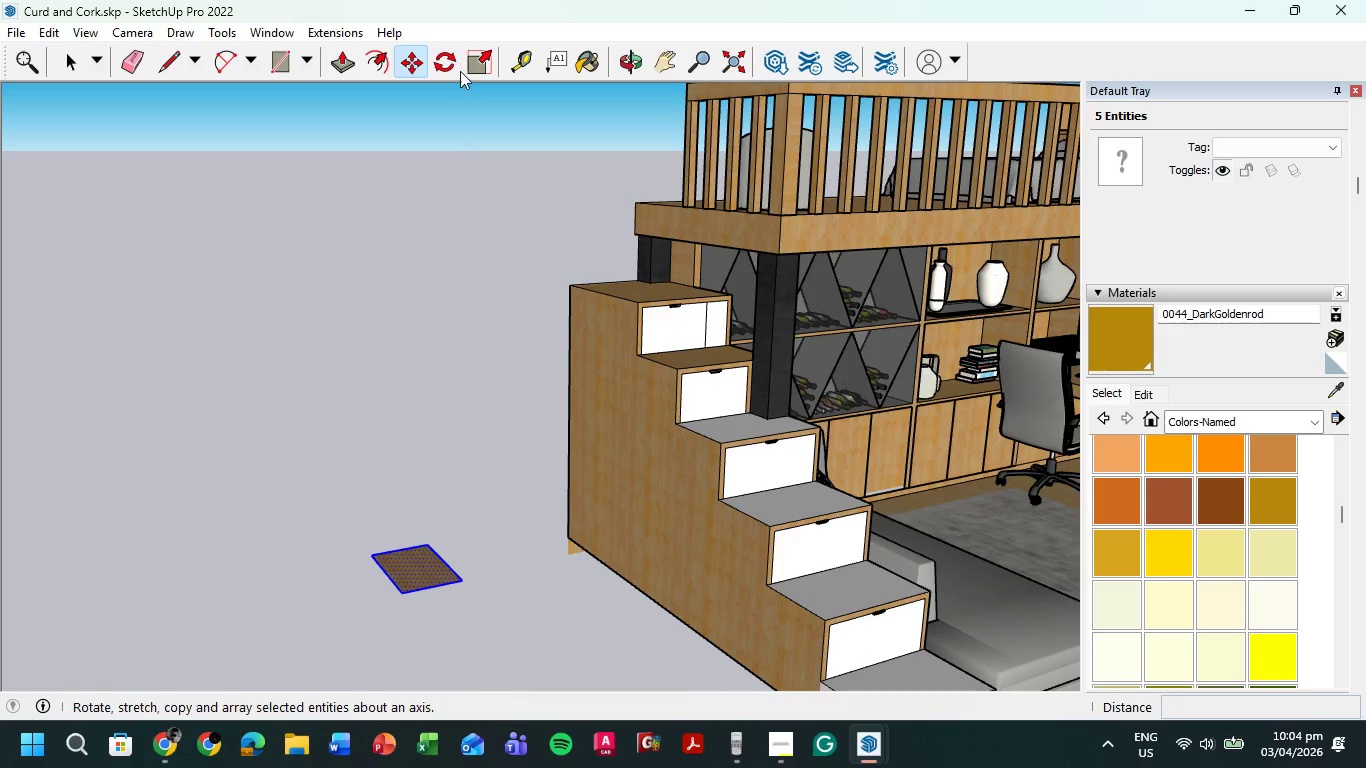 
left_click([440, 63])
 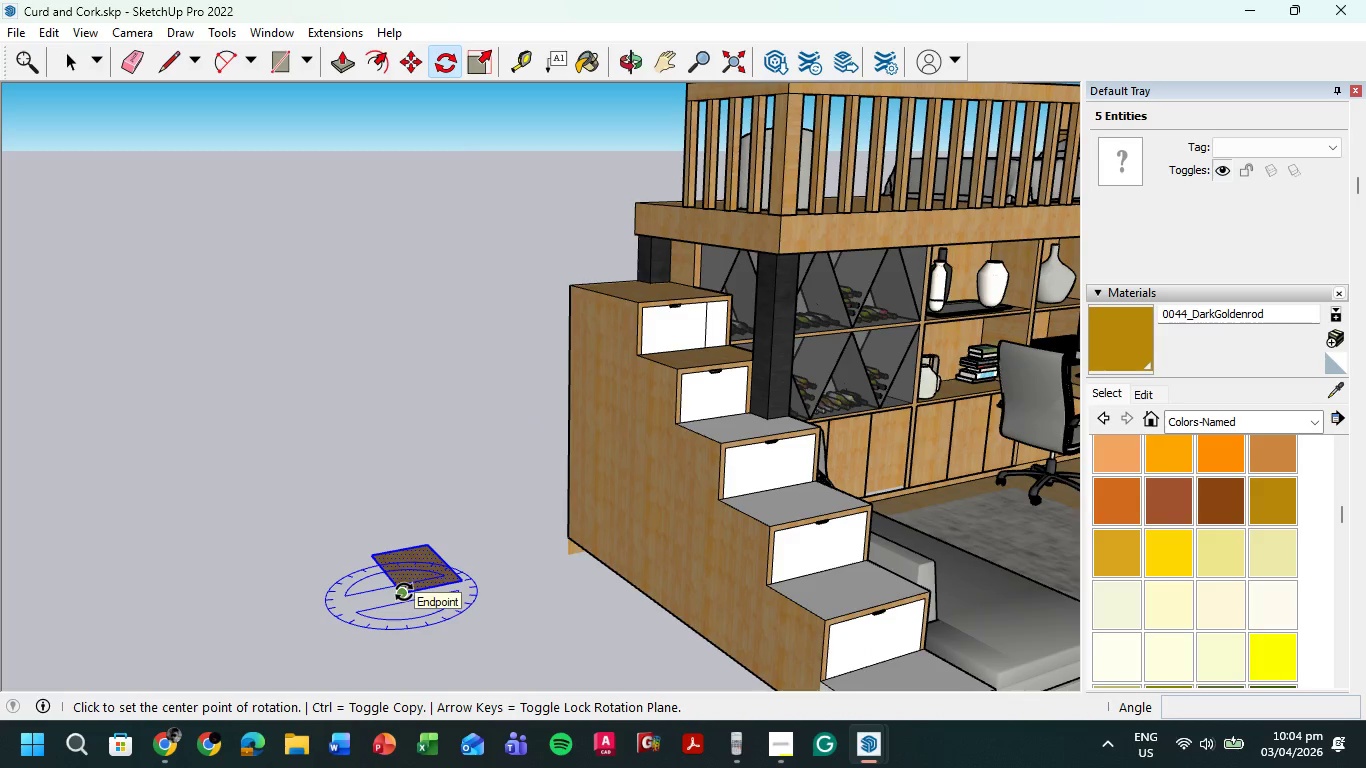 
key(ArrowLeft)
 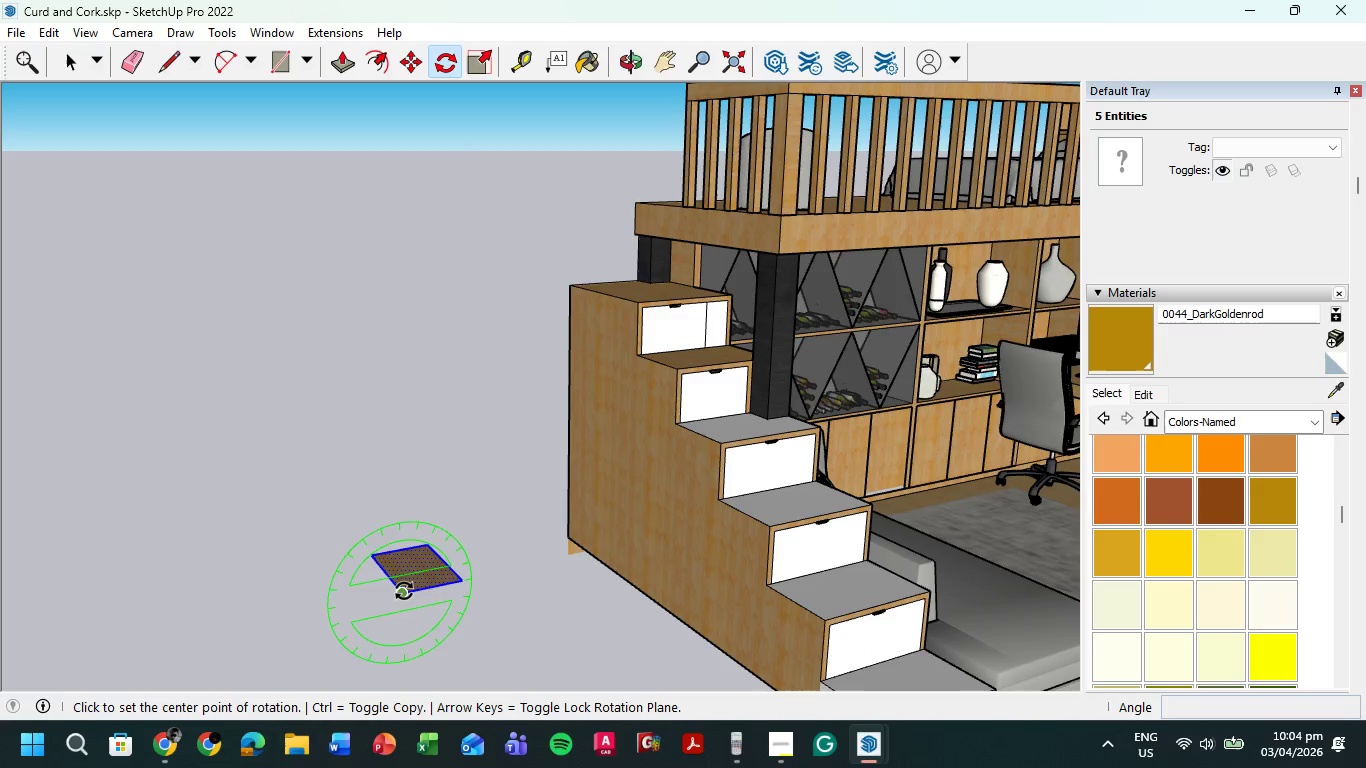 
key(ArrowUp)
 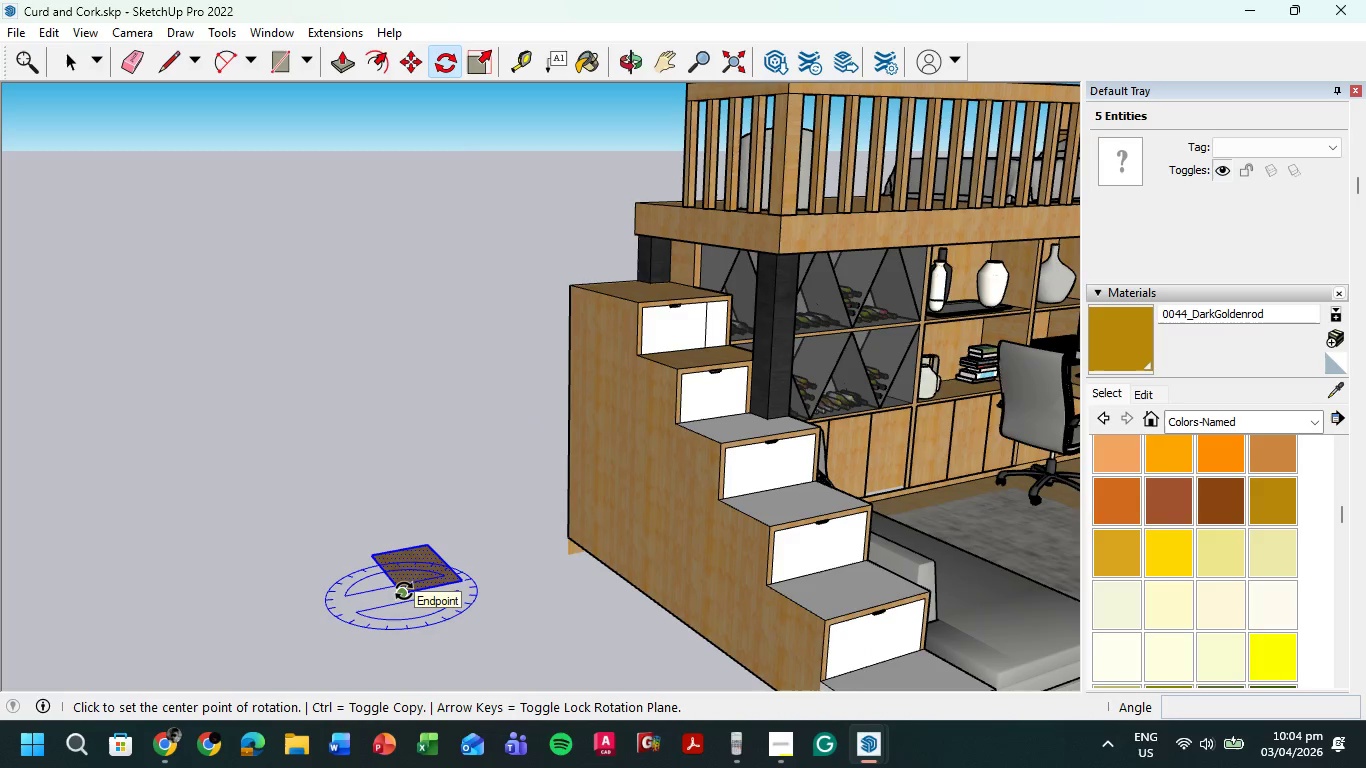 
key(ArrowUp)
 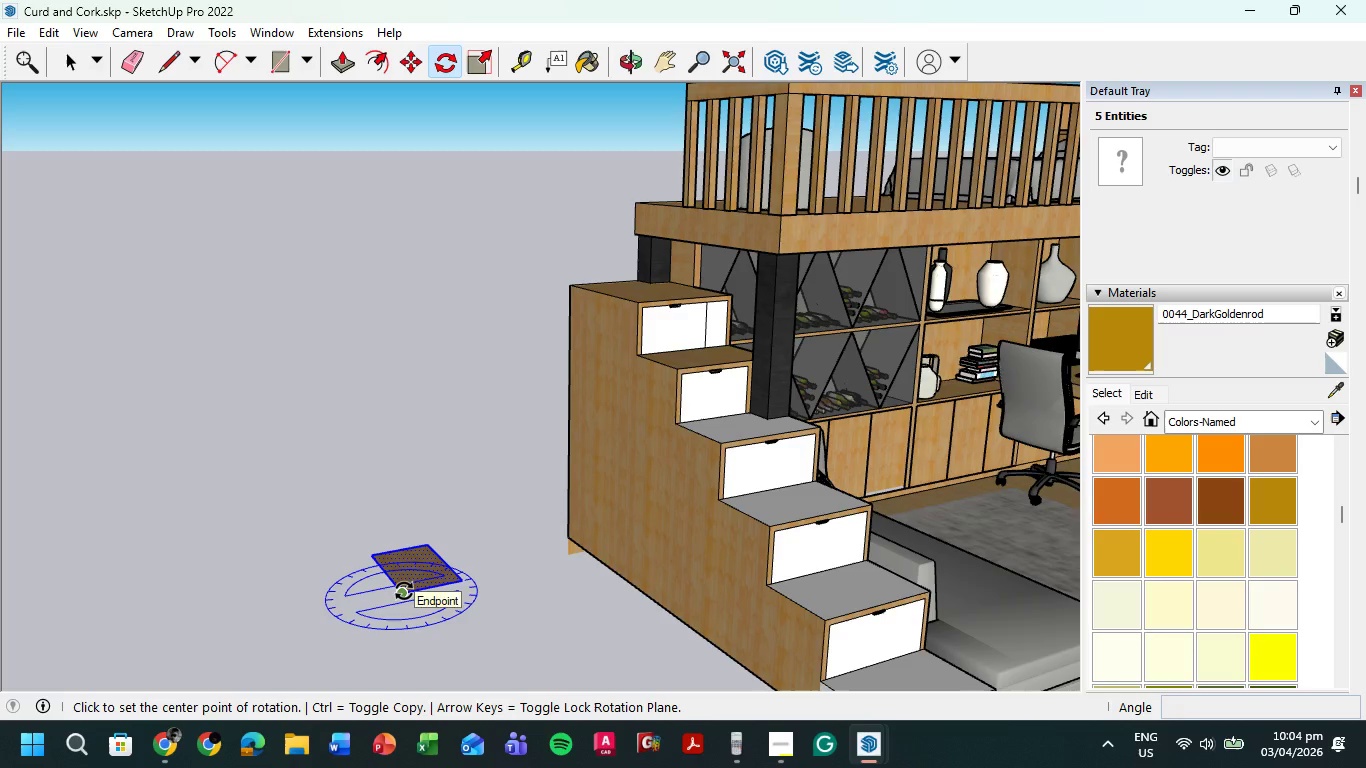 
key(ArrowUp)
 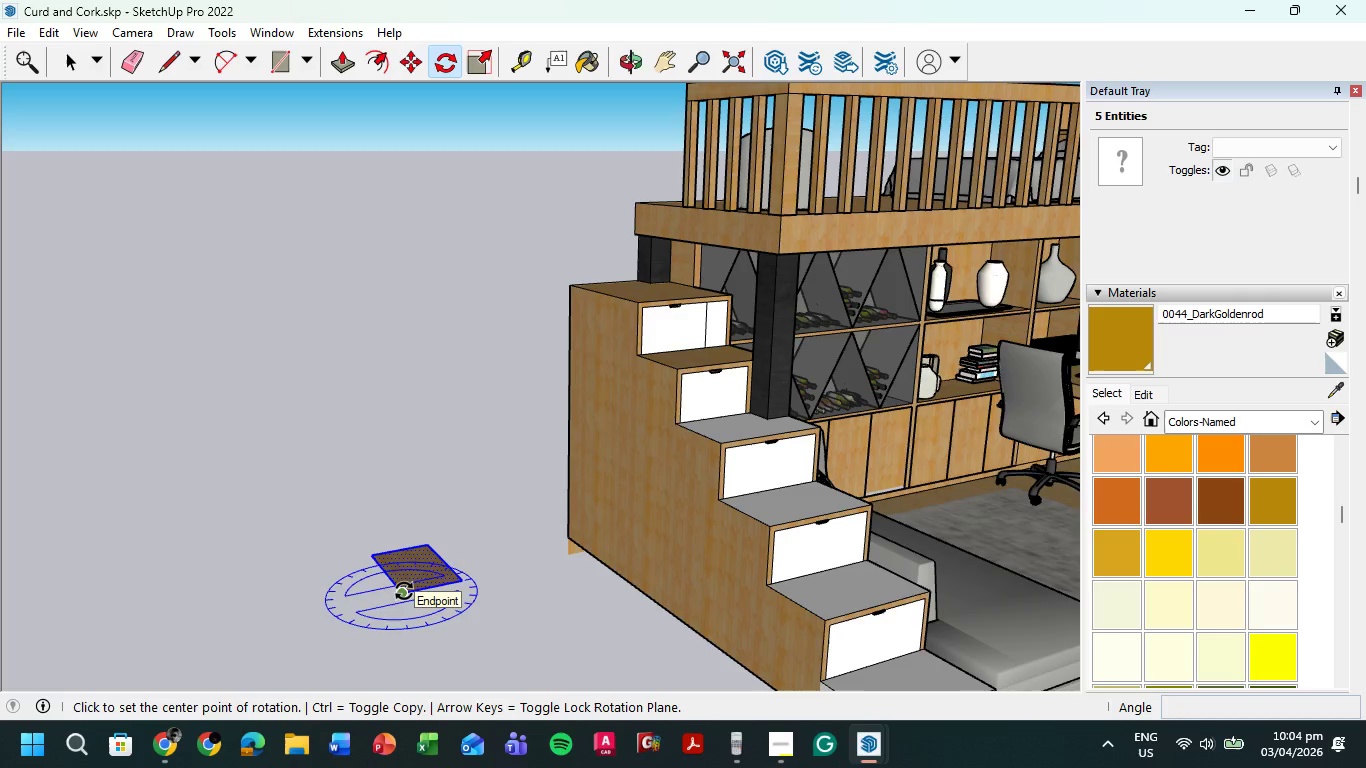 
key(ArrowRight)
 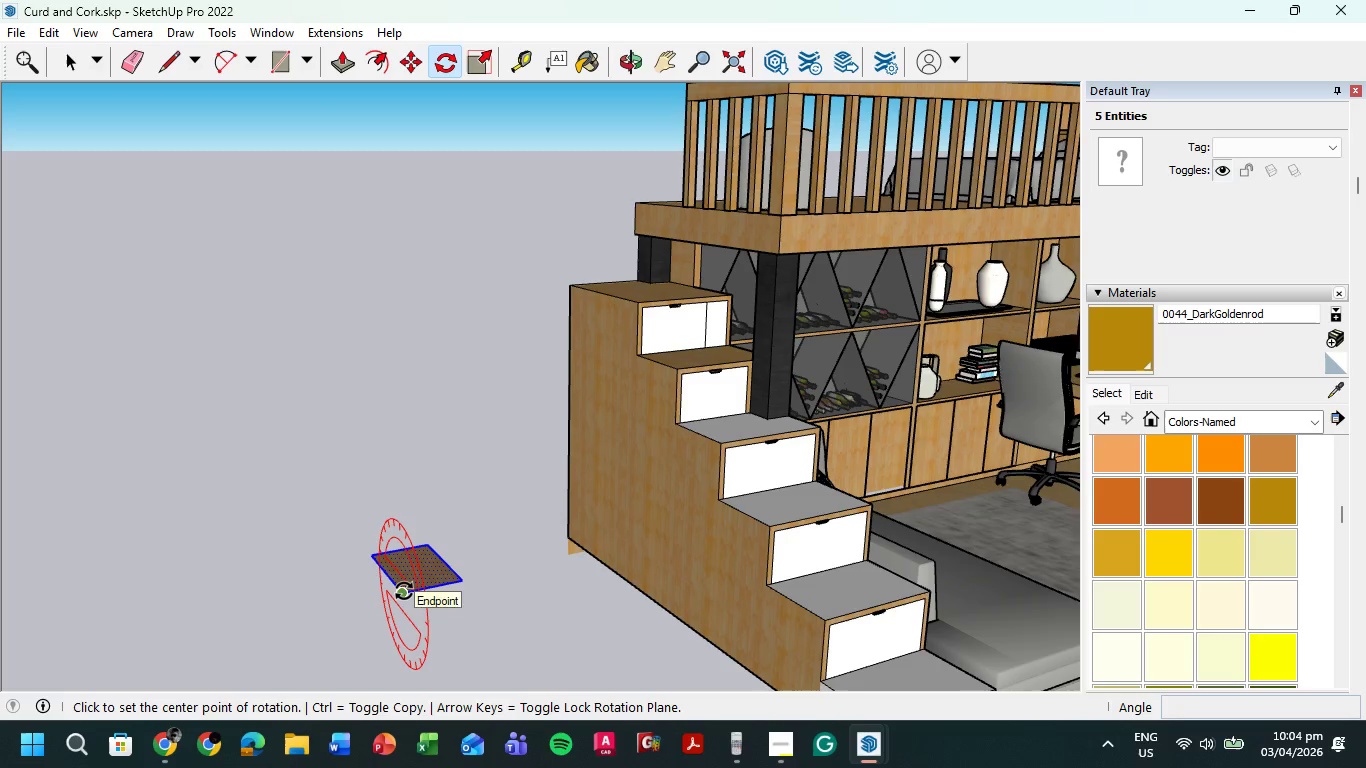 
left_click([404, 591])
 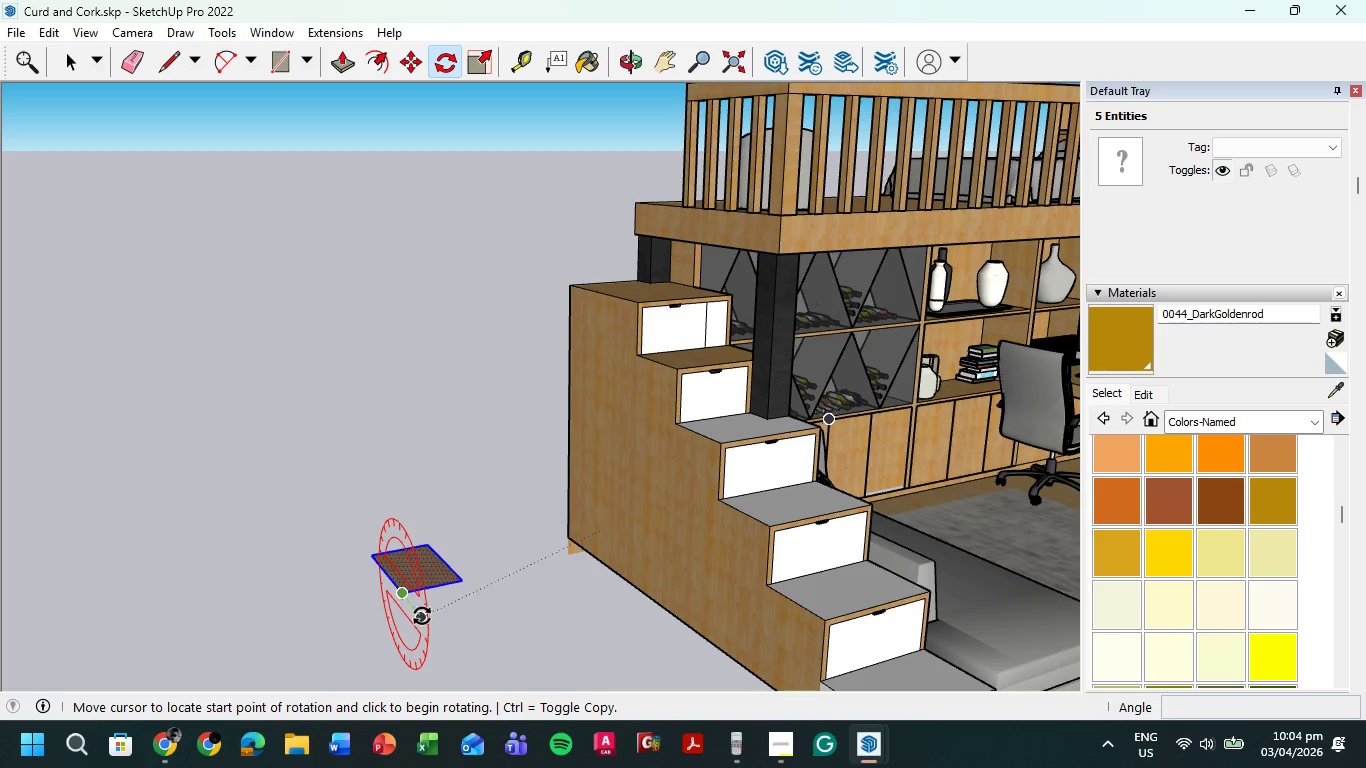 
left_click([423, 617])
 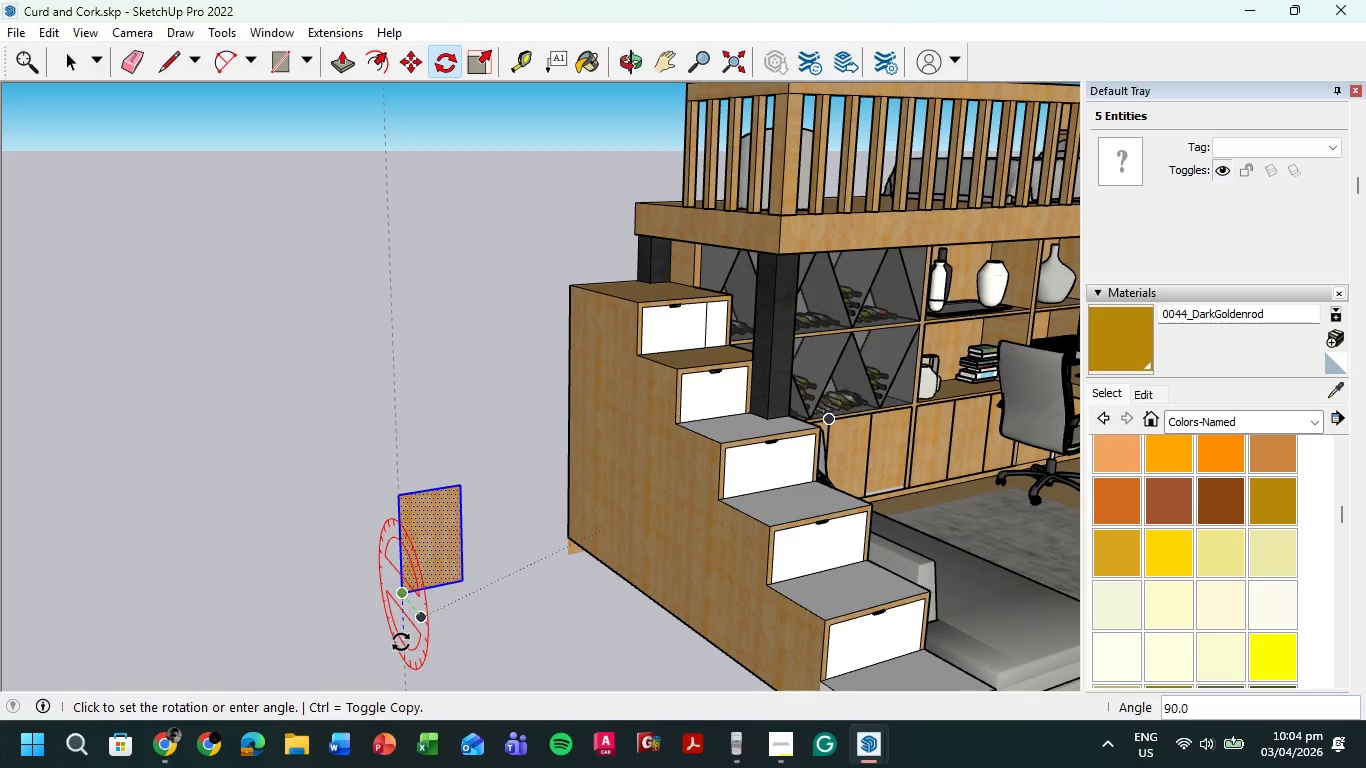 
left_click([401, 642])
 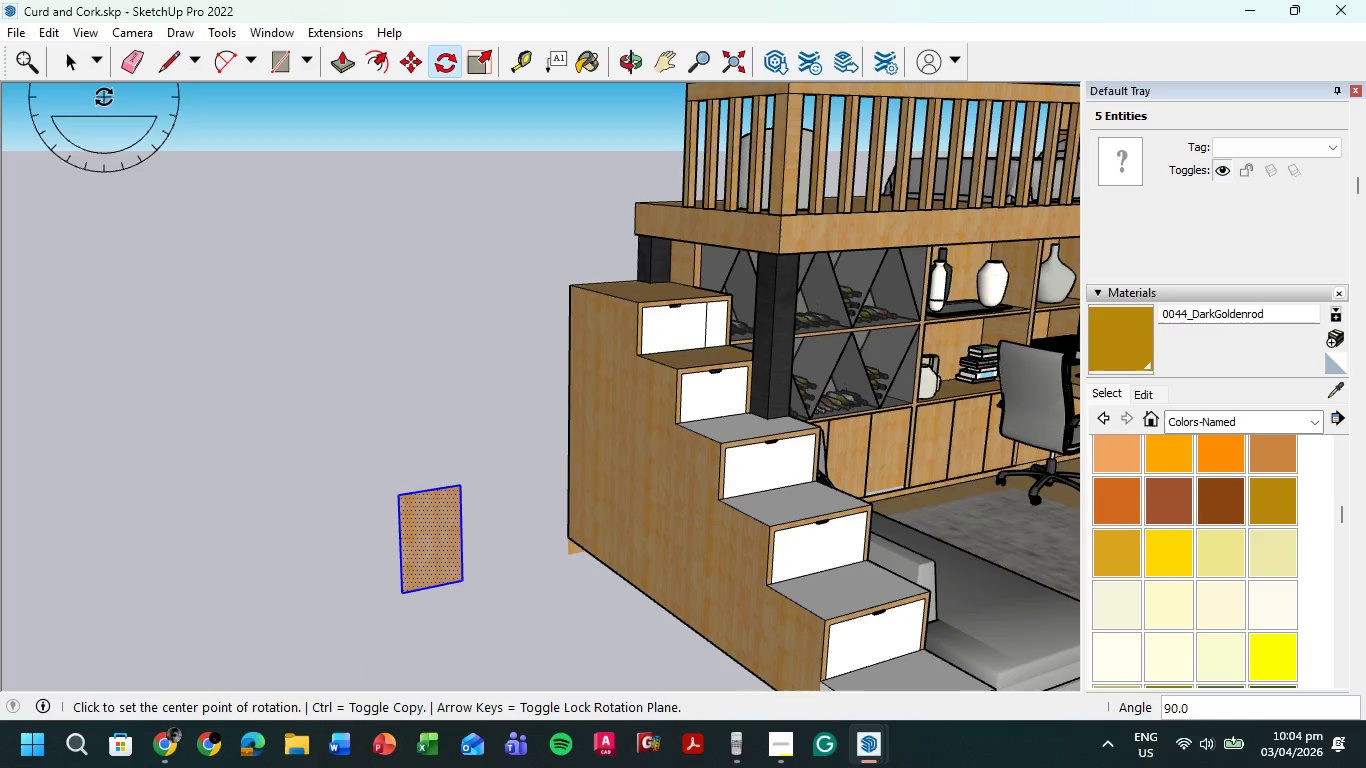 
left_click([69, 57])
 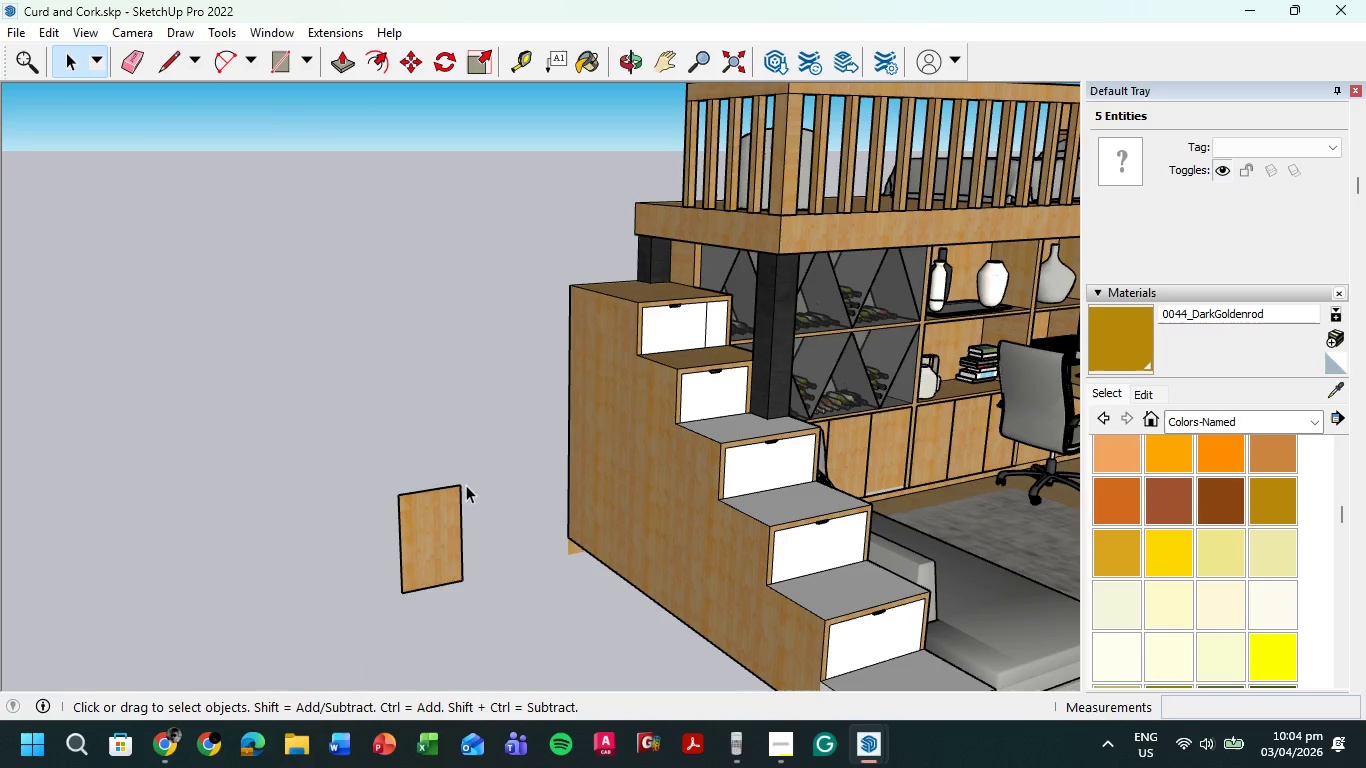 
double_click([478, 439])
 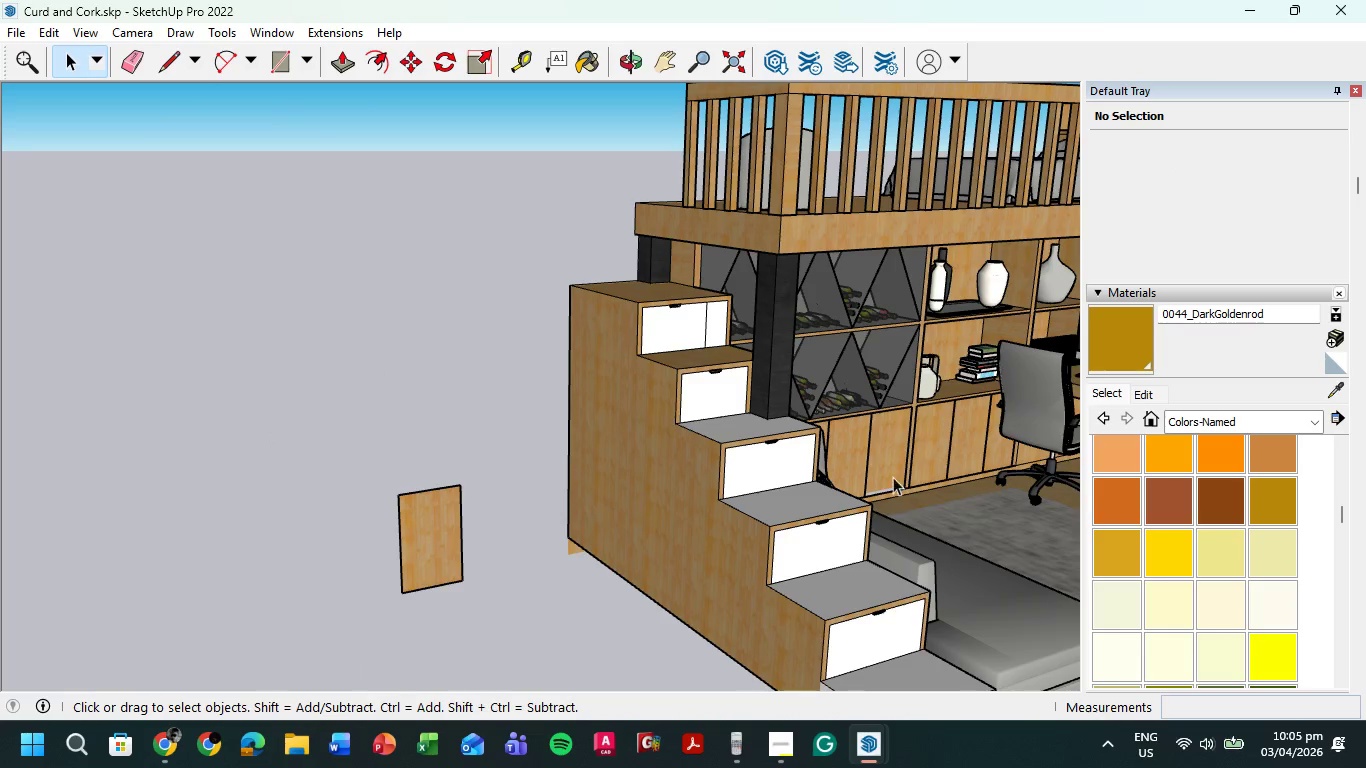 
left_click([894, 457])
 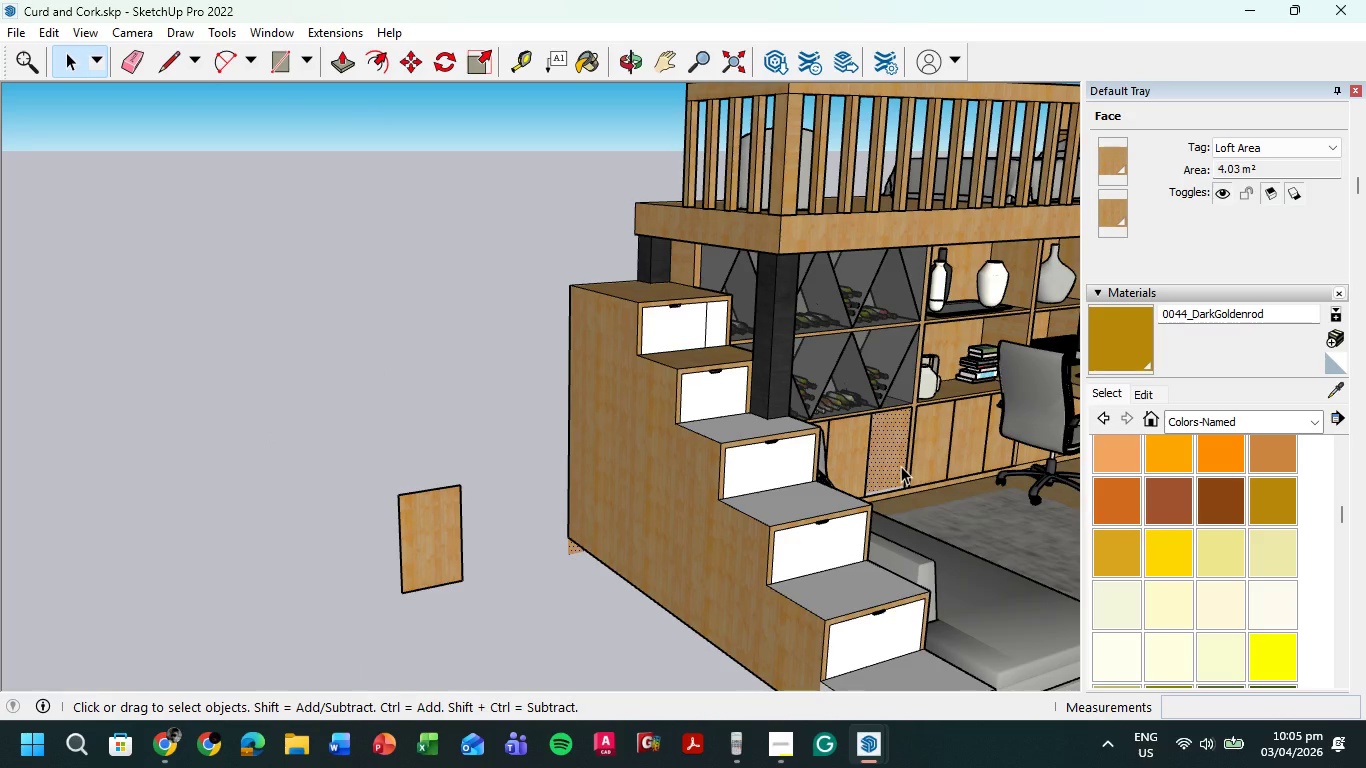 
key(Delete)
 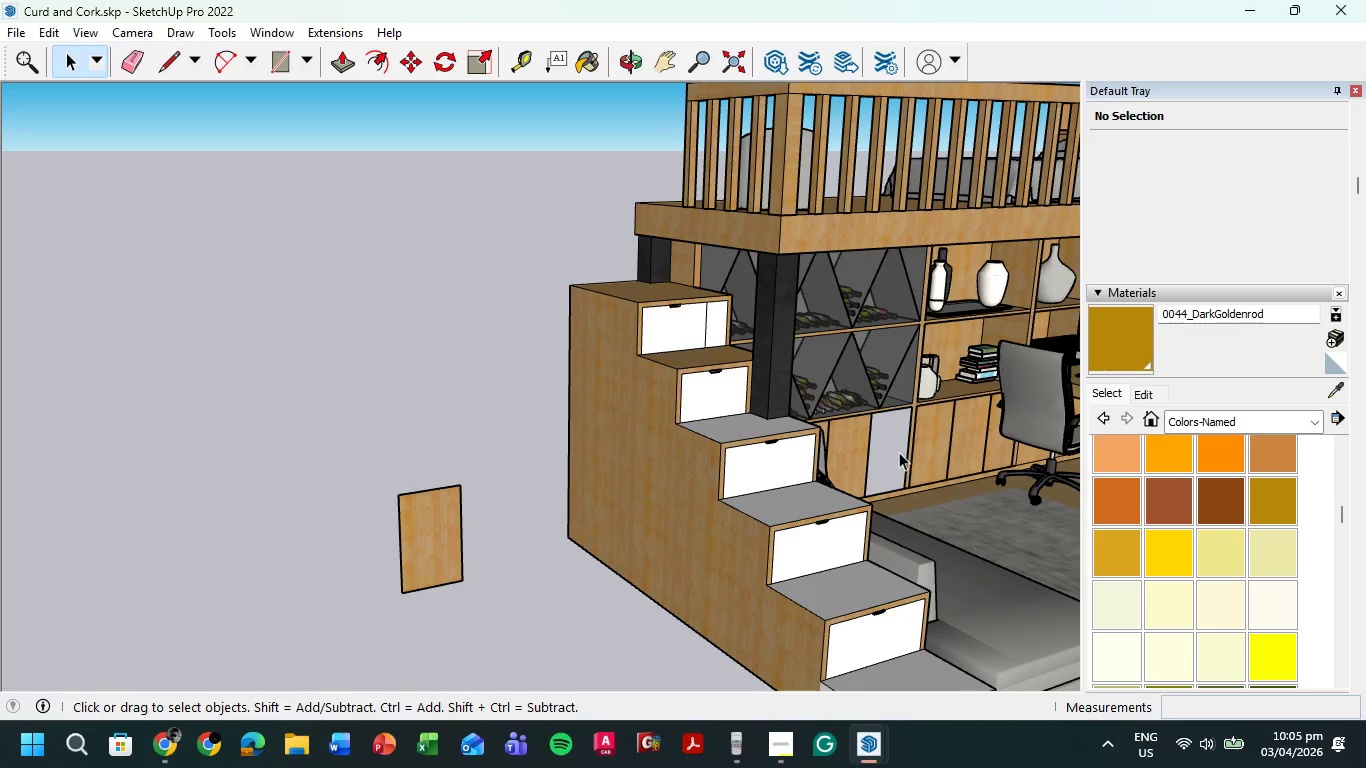 
key(Control+Z)
 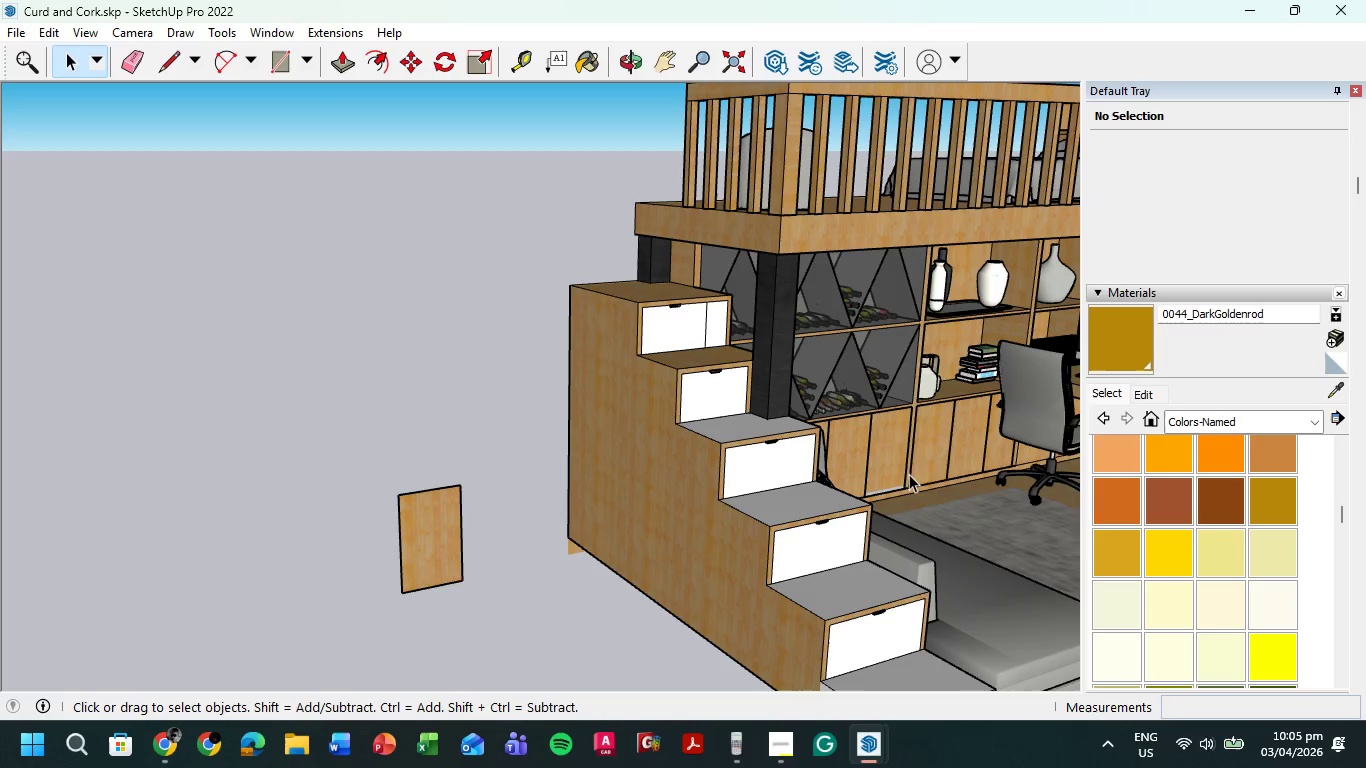 
scroll: coordinate [929, 488], scroll_direction: up, amount: 1.0
 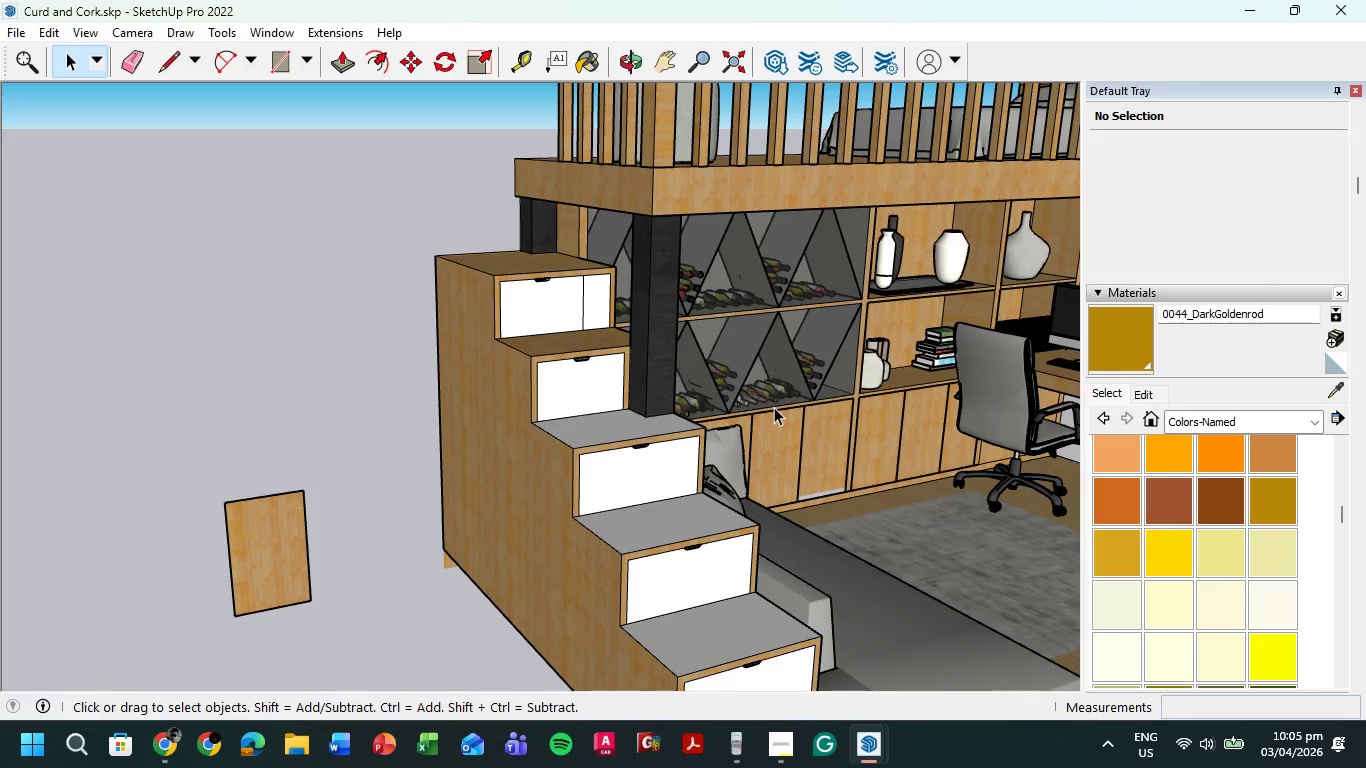 
wait(54.75)
 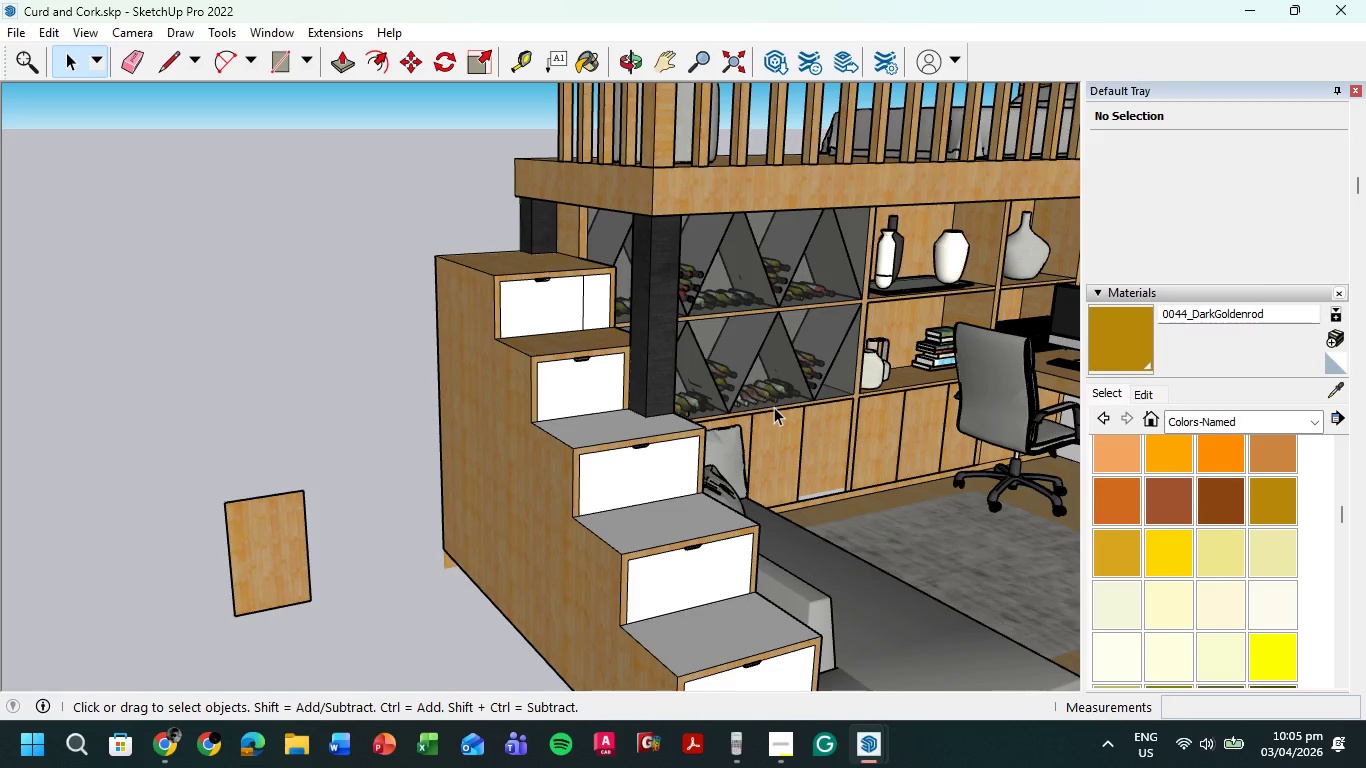 
scroll: coordinate [365, 492], scroll_direction: down, amount: 3.0
 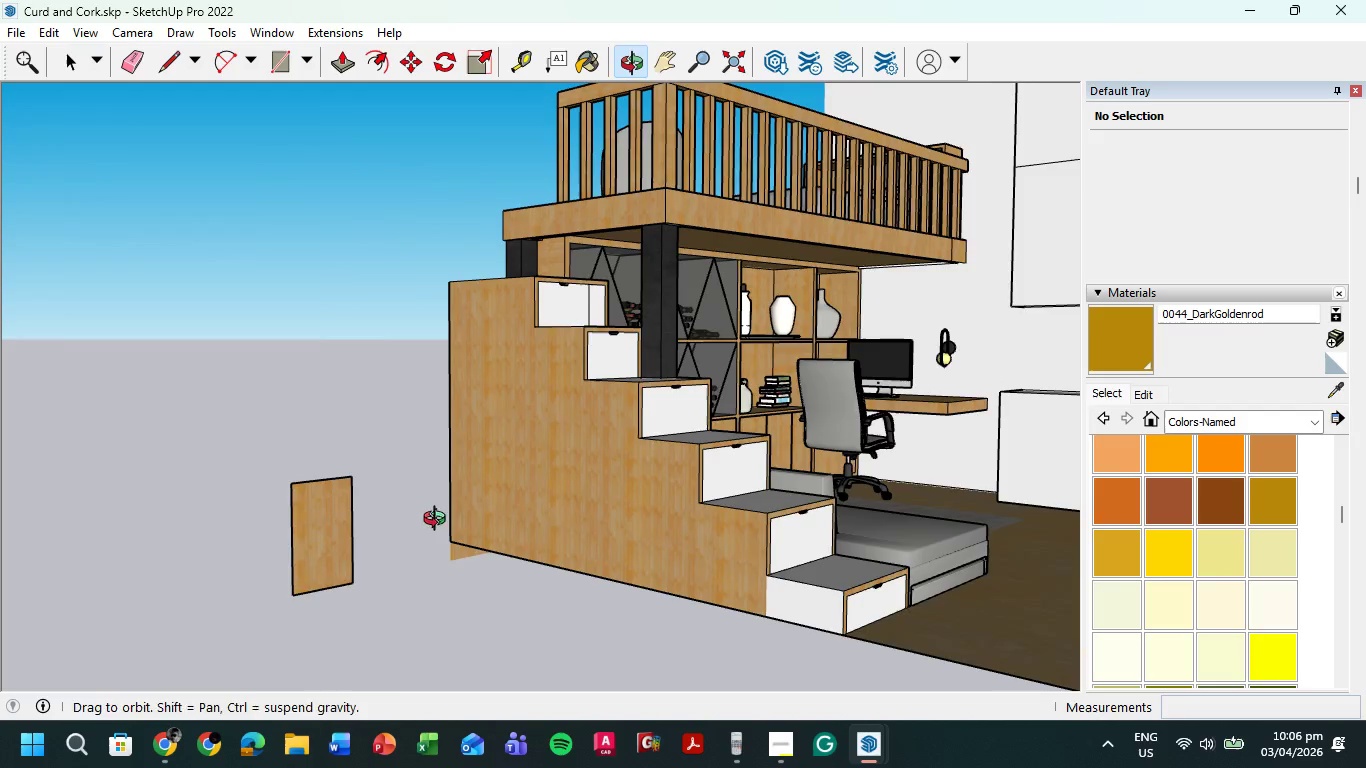 
scroll: coordinate [294, 541], scroll_direction: up, amount: 5.0
 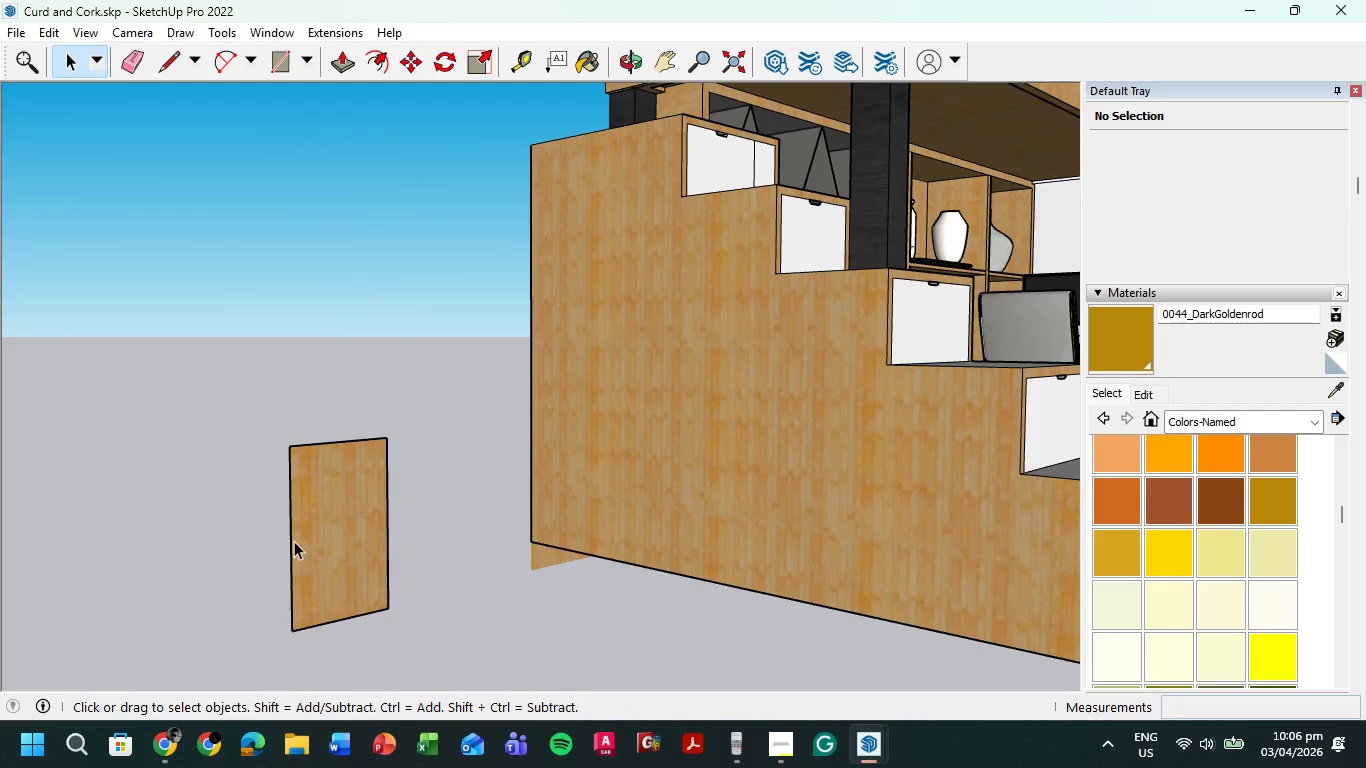 
key(L)
 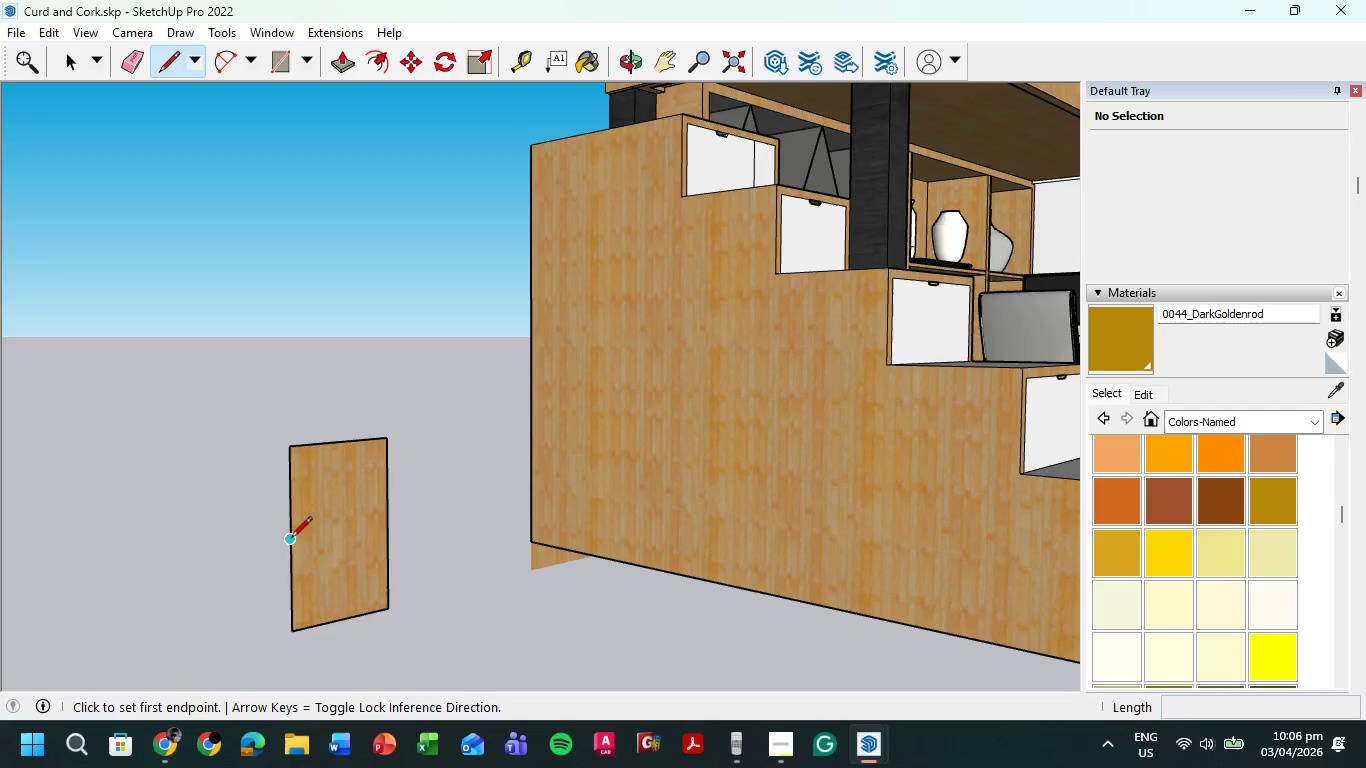 
left_click([291, 539])
 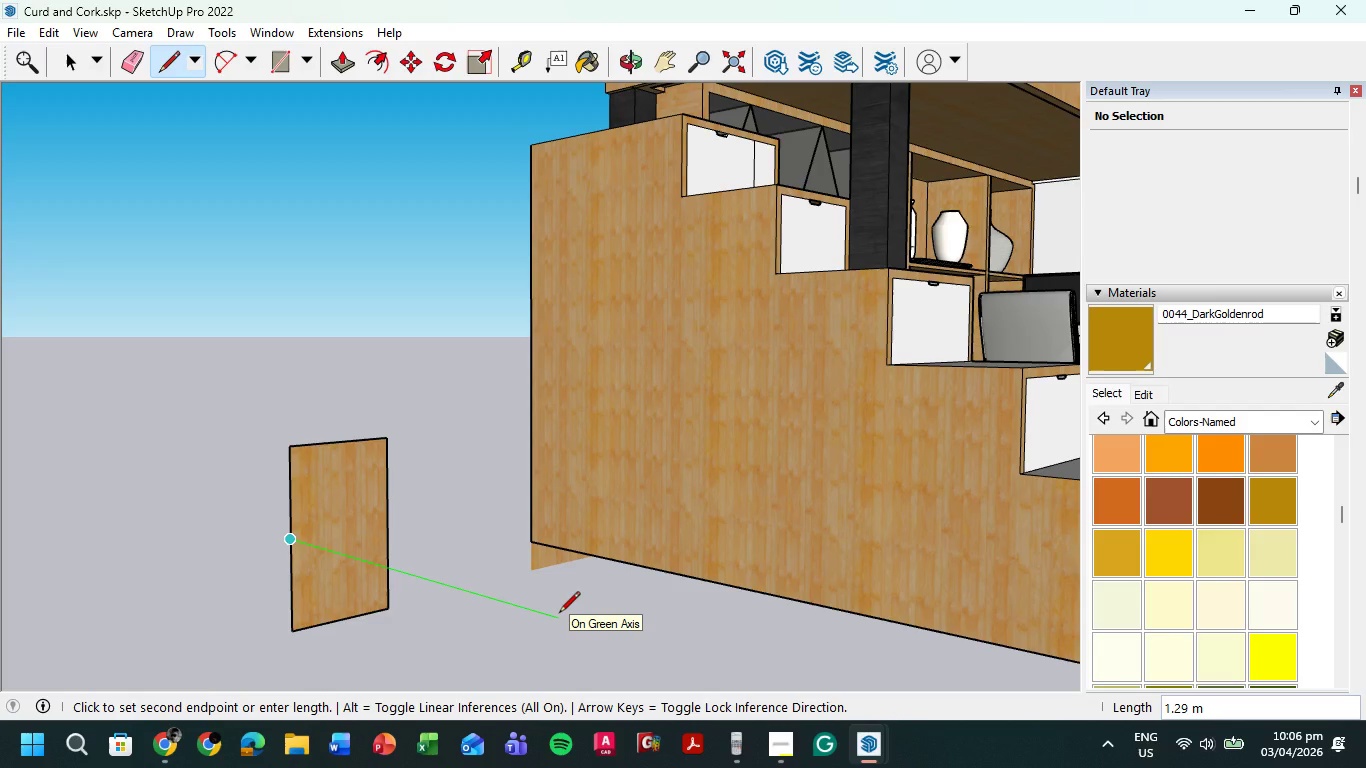 
wait(5.05)
 